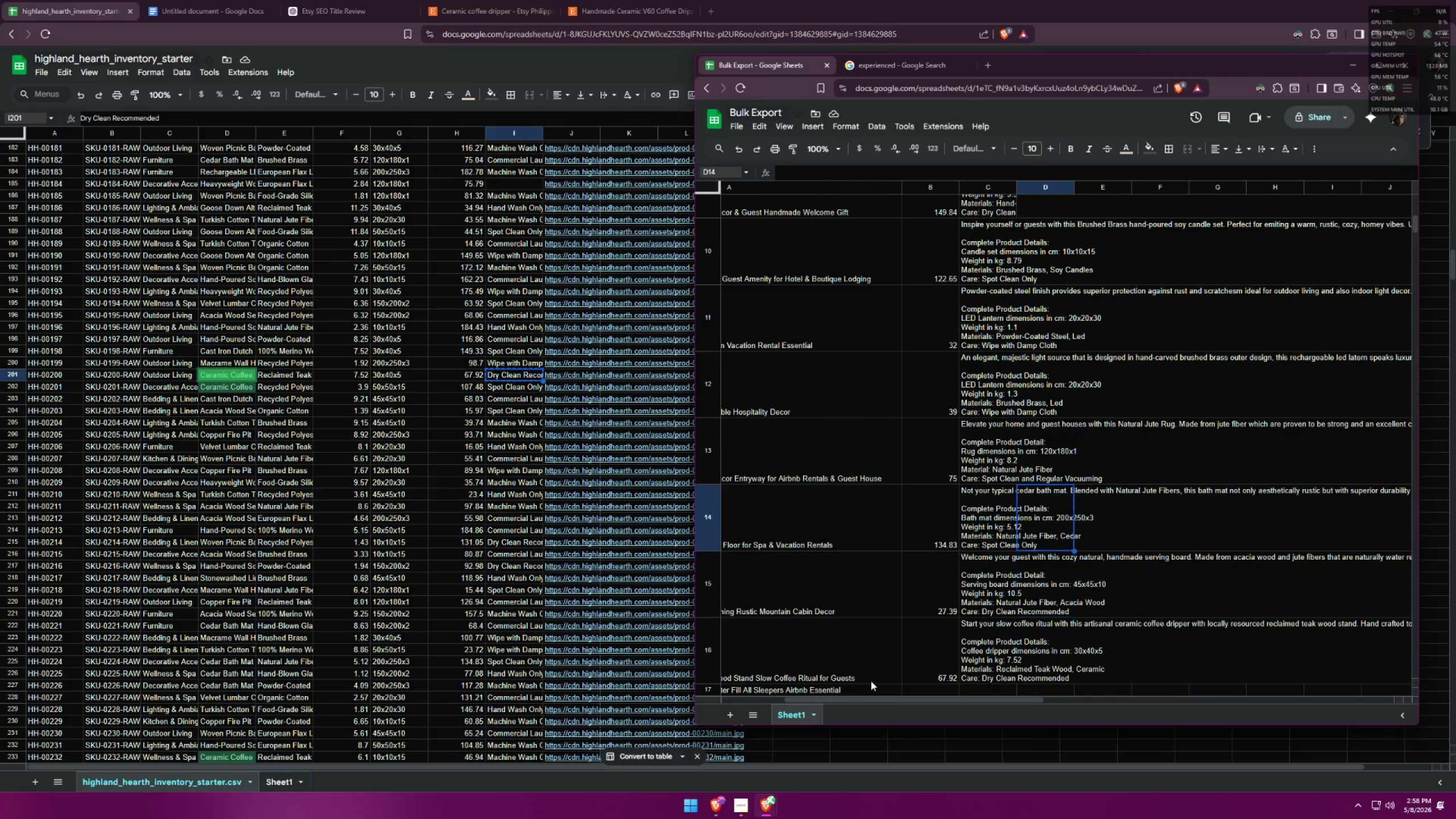 
key(ArrowUp)
 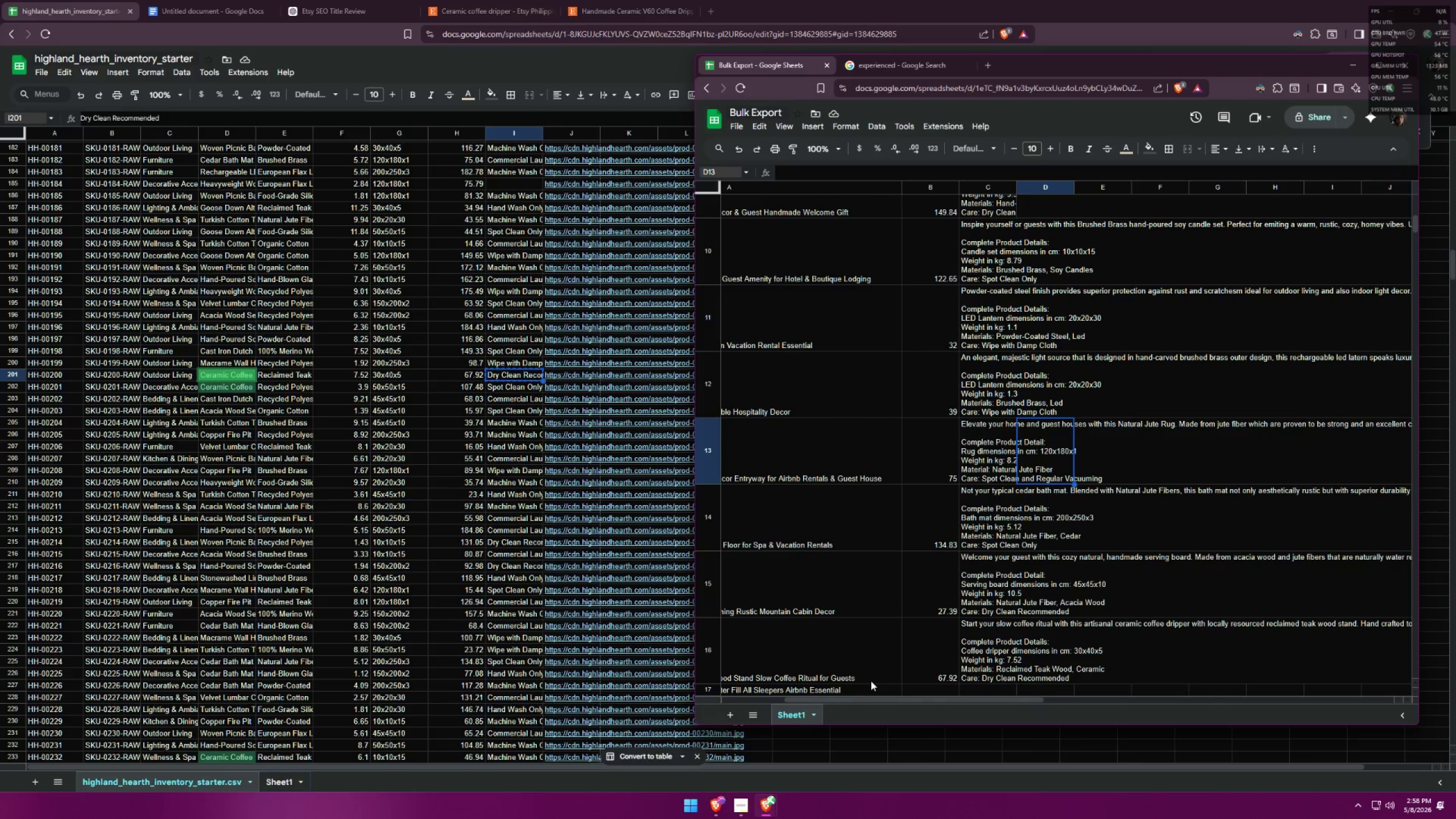 
key(ArrowUp)
 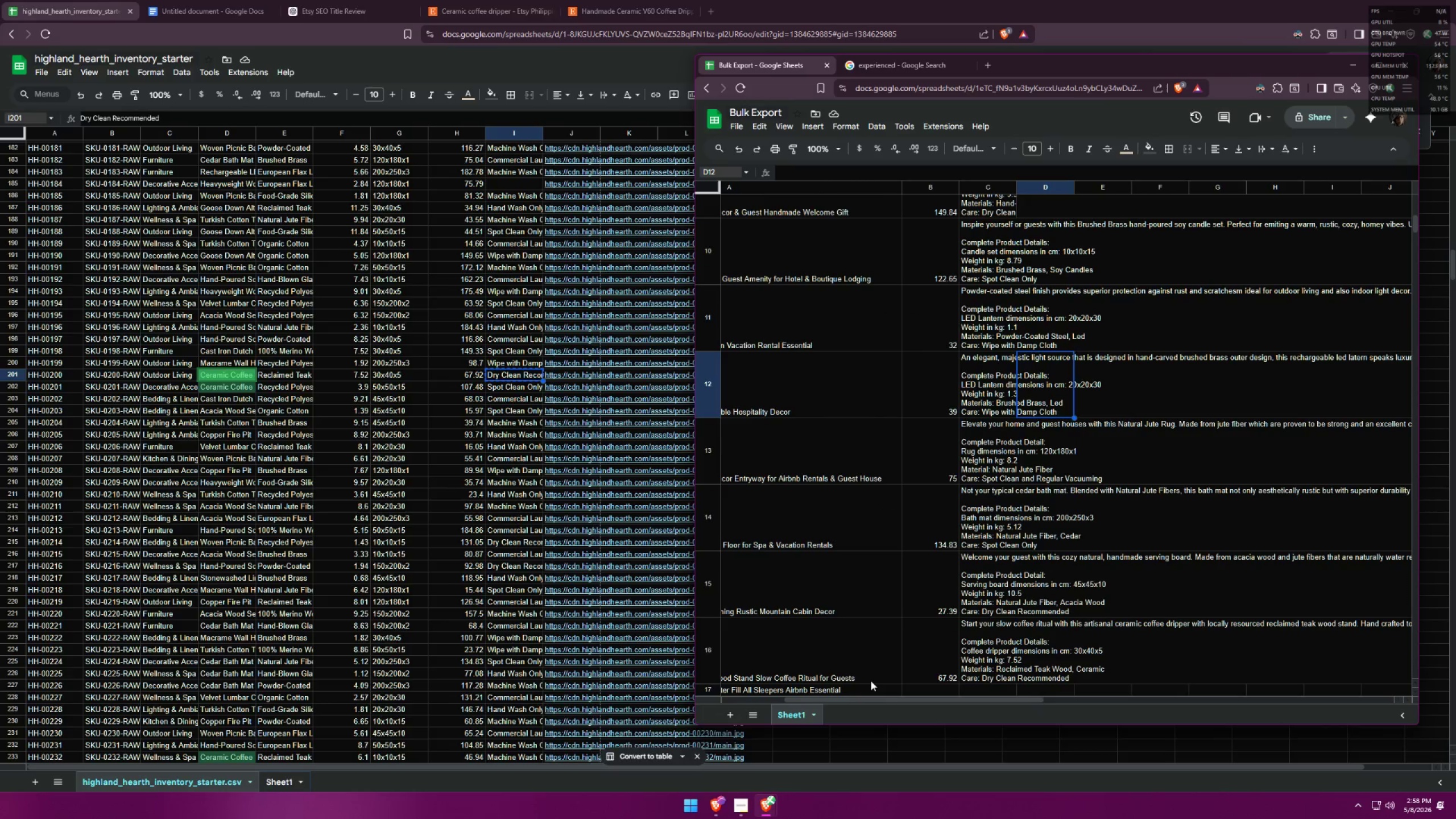 
key(ArrowUp)
 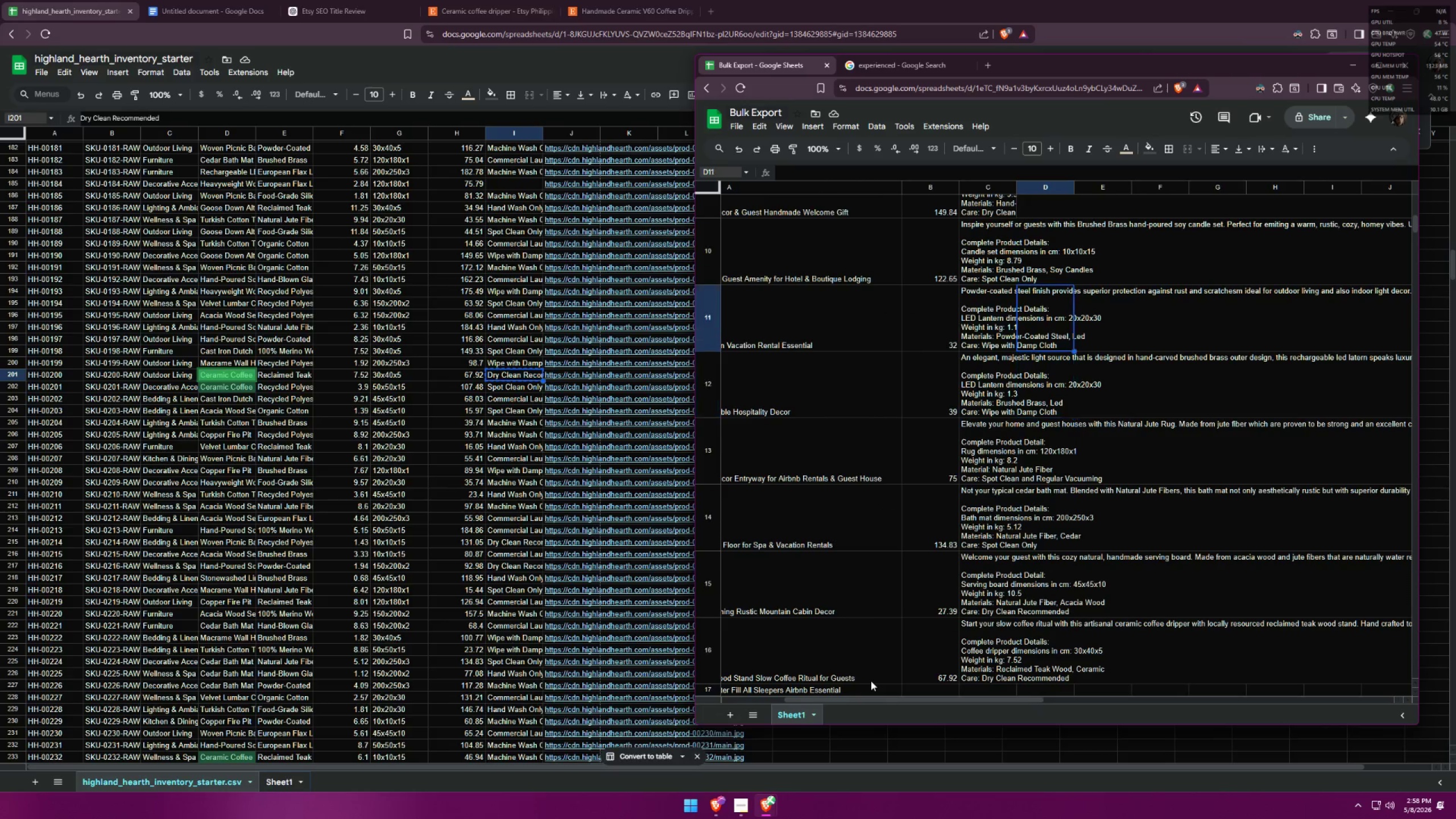 
key(ArrowUp)
 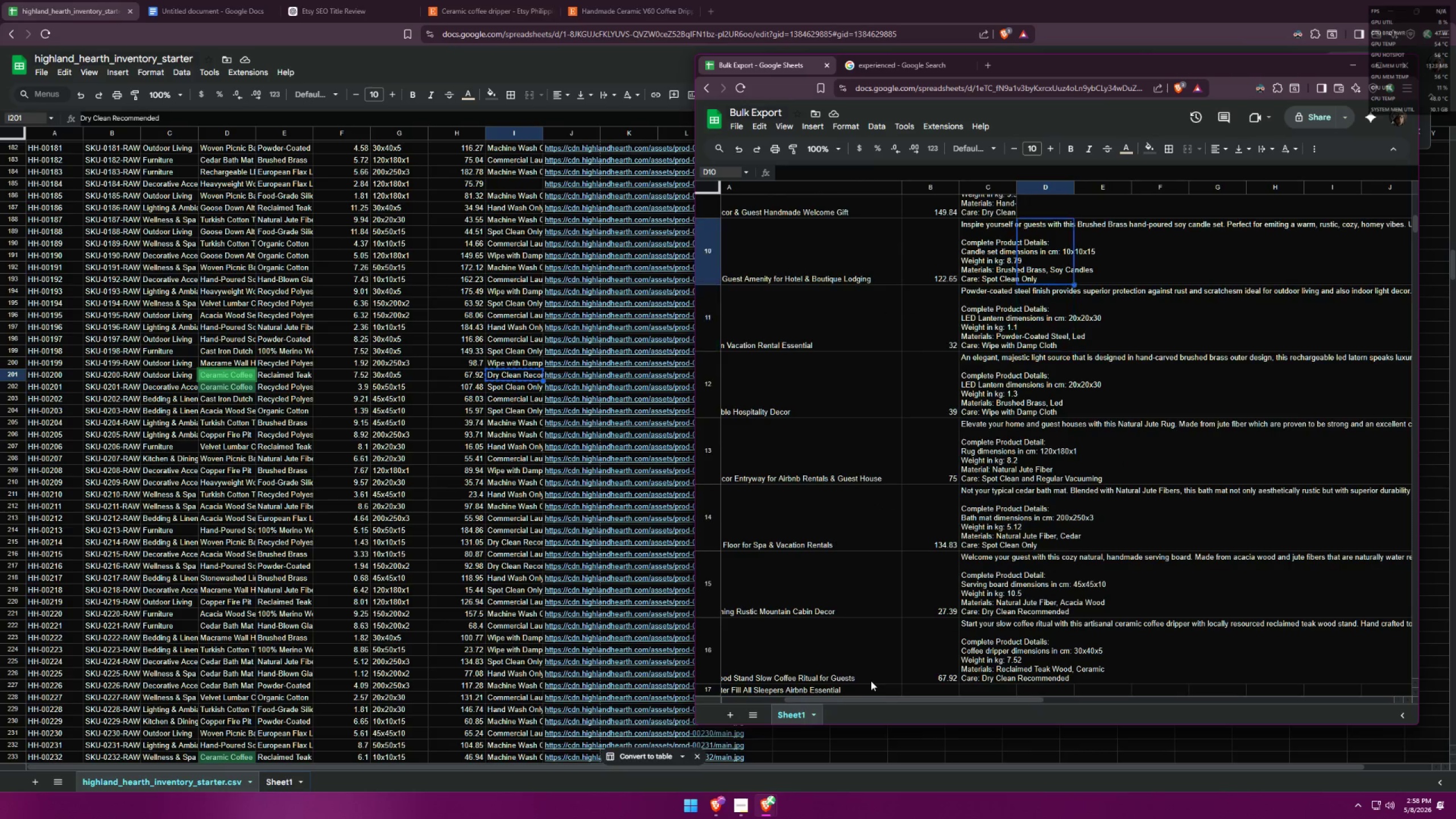 
key(ArrowUp)
 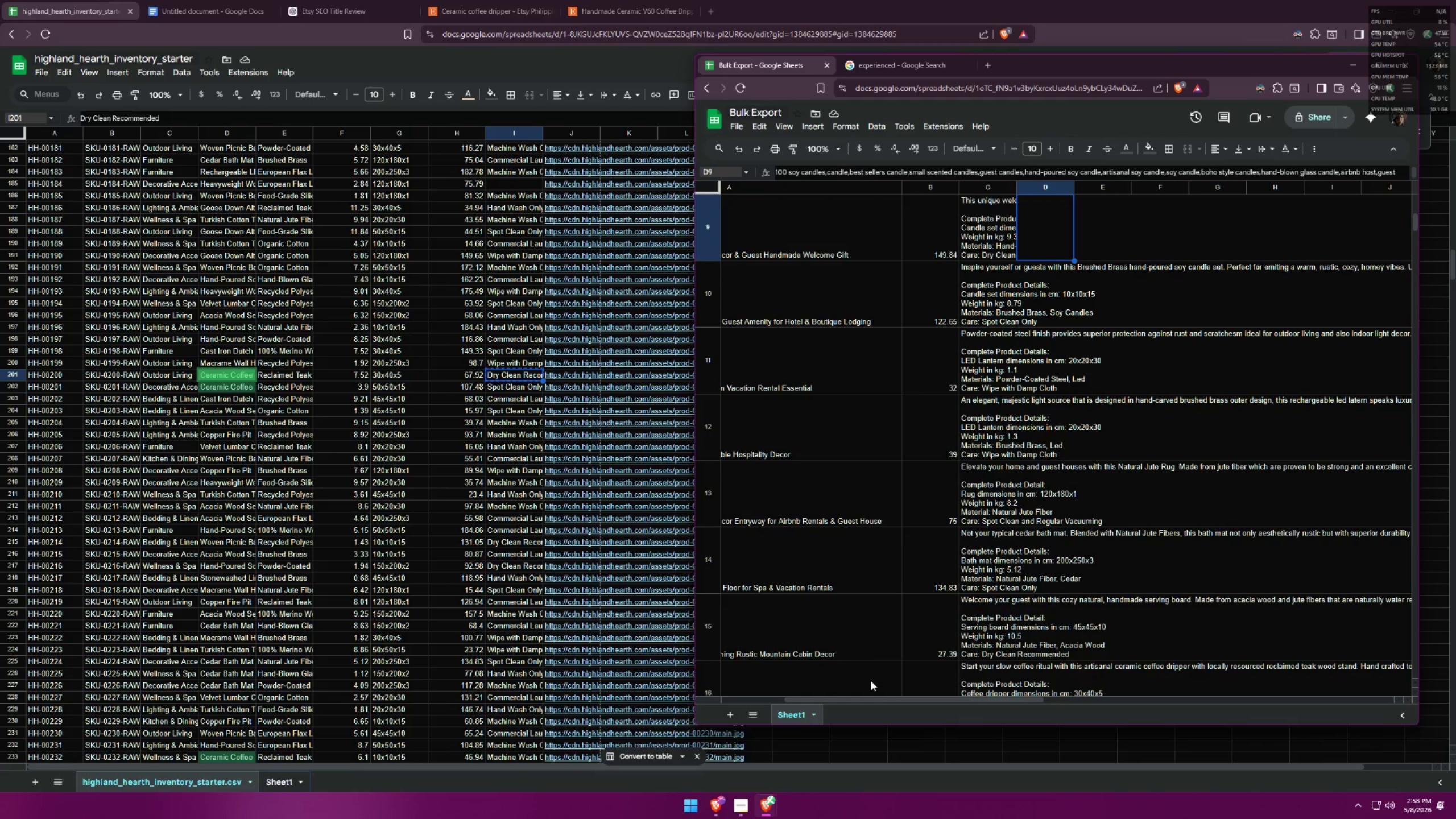 
key(ArrowUp)
 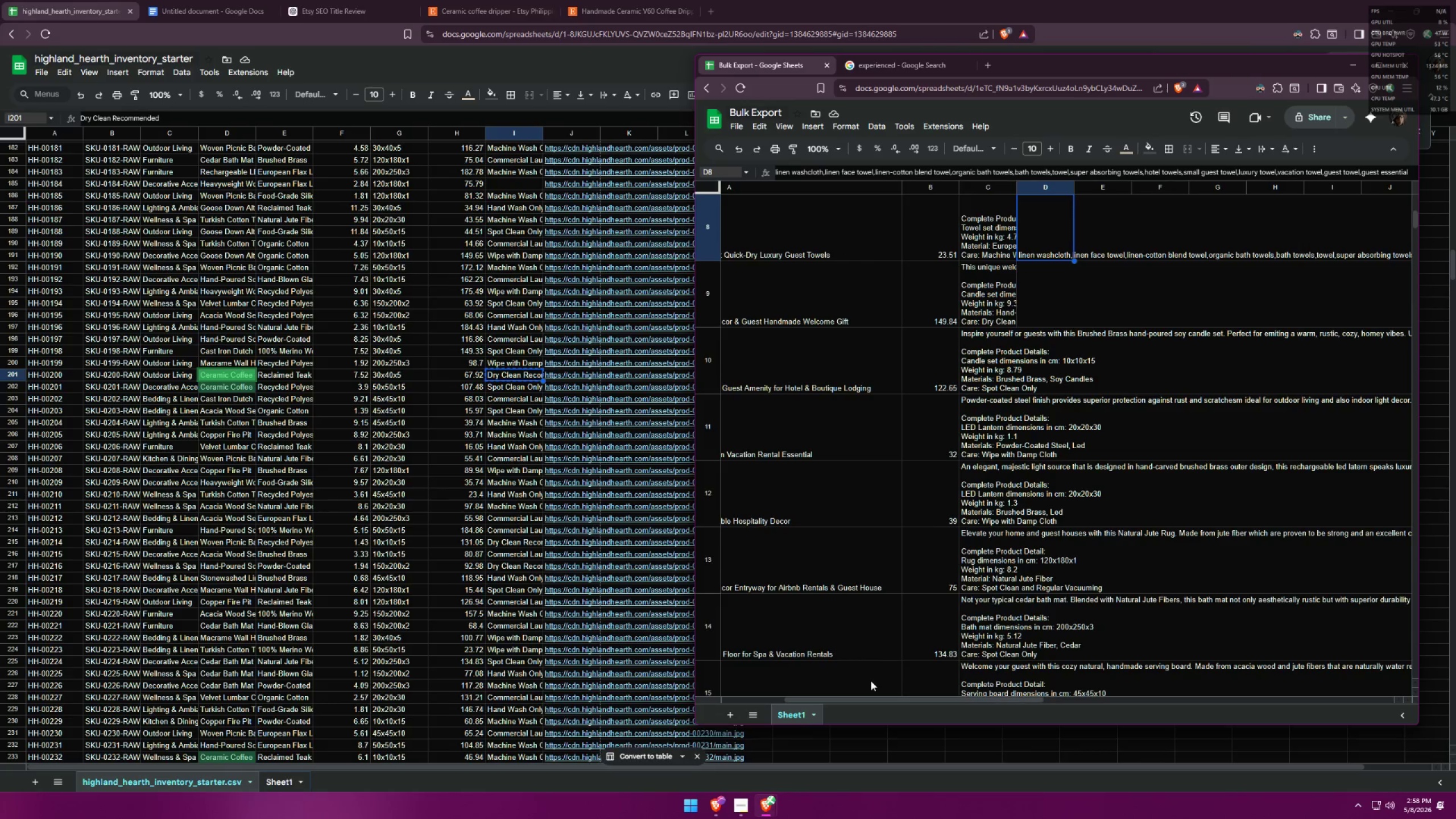 
key(ArrowDown)
 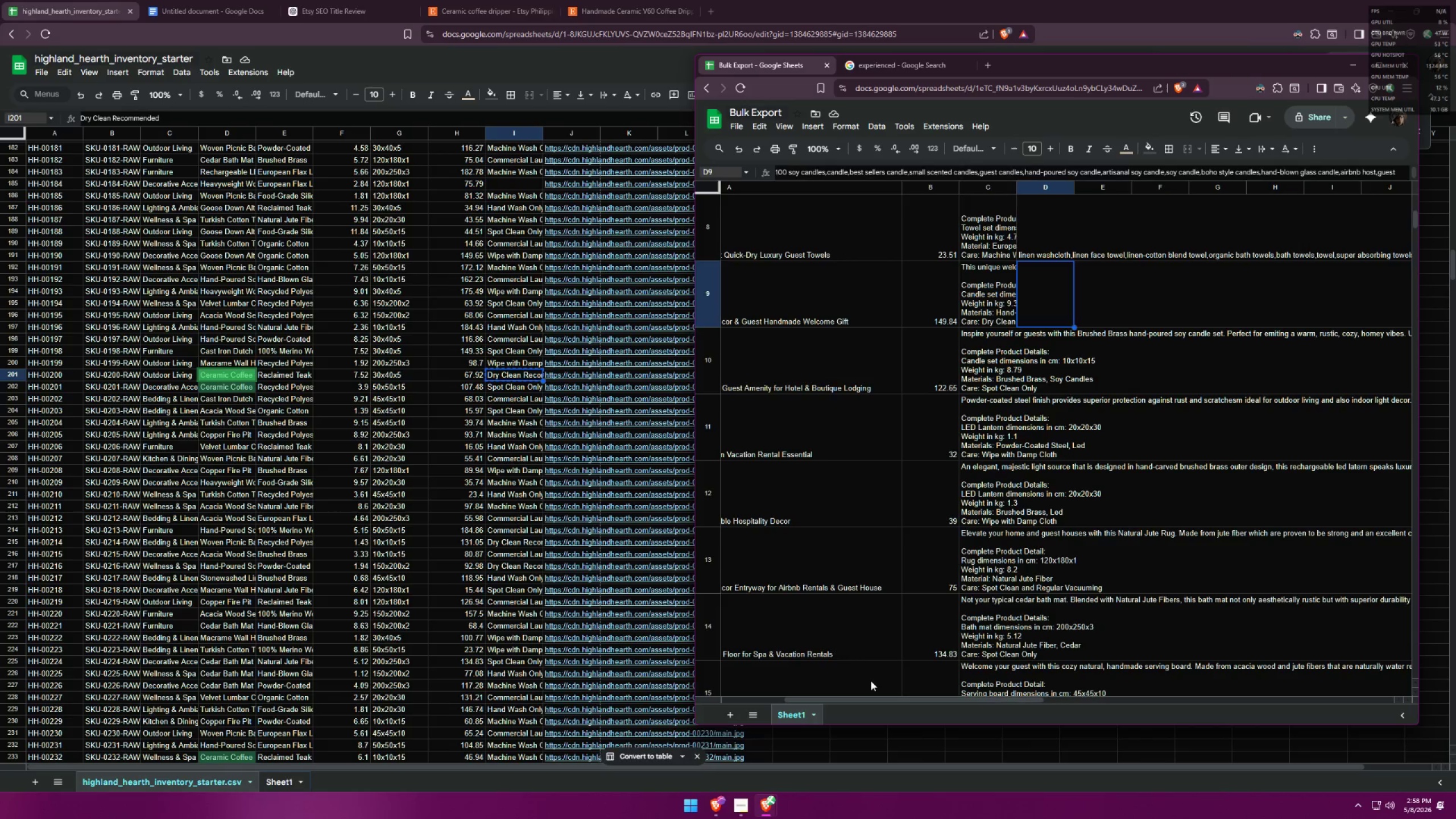 
key(ArrowDown)
 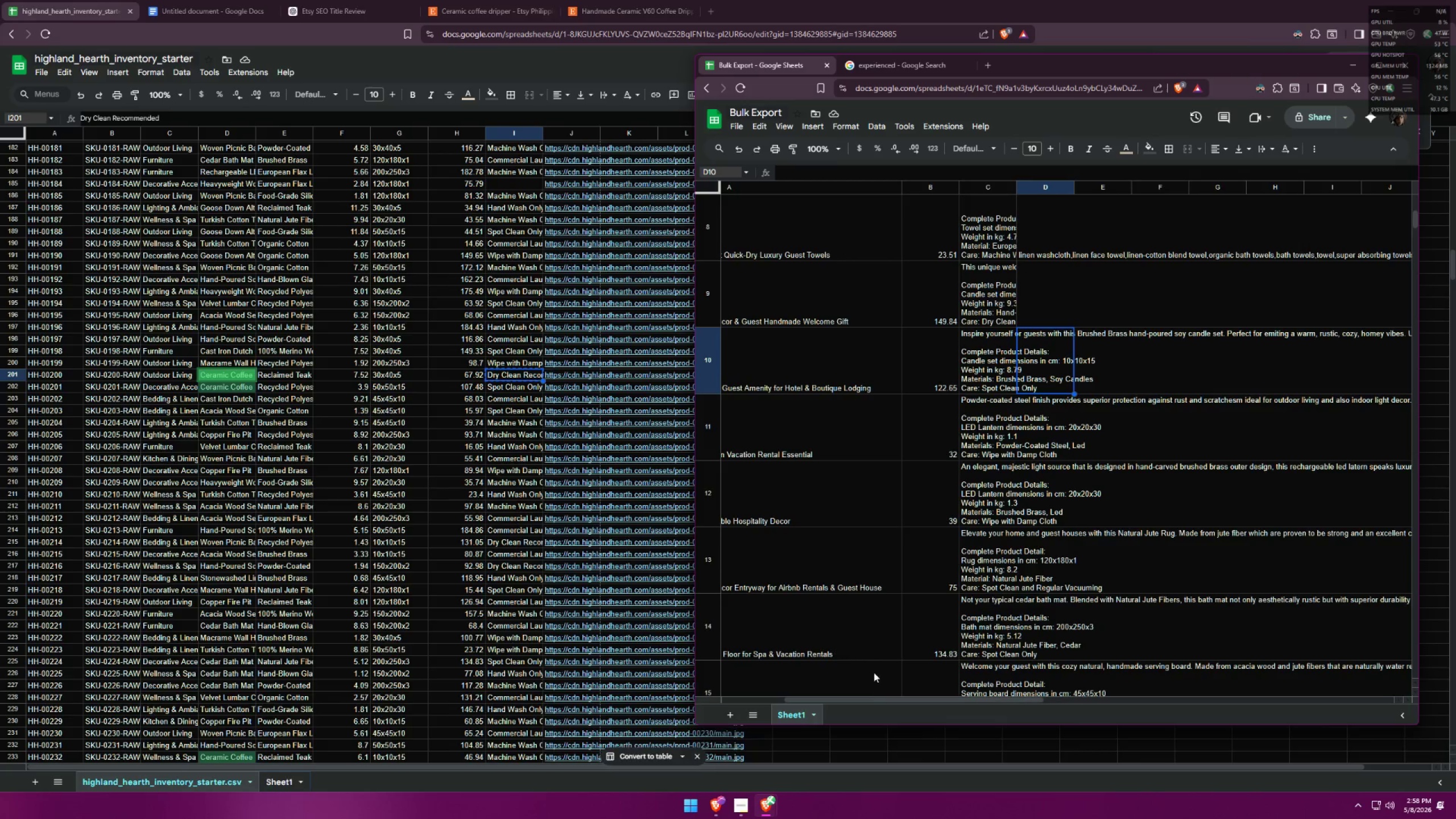 
left_click_drag(start_coordinate=[885, 701], to_coordinate=[662, 684])
 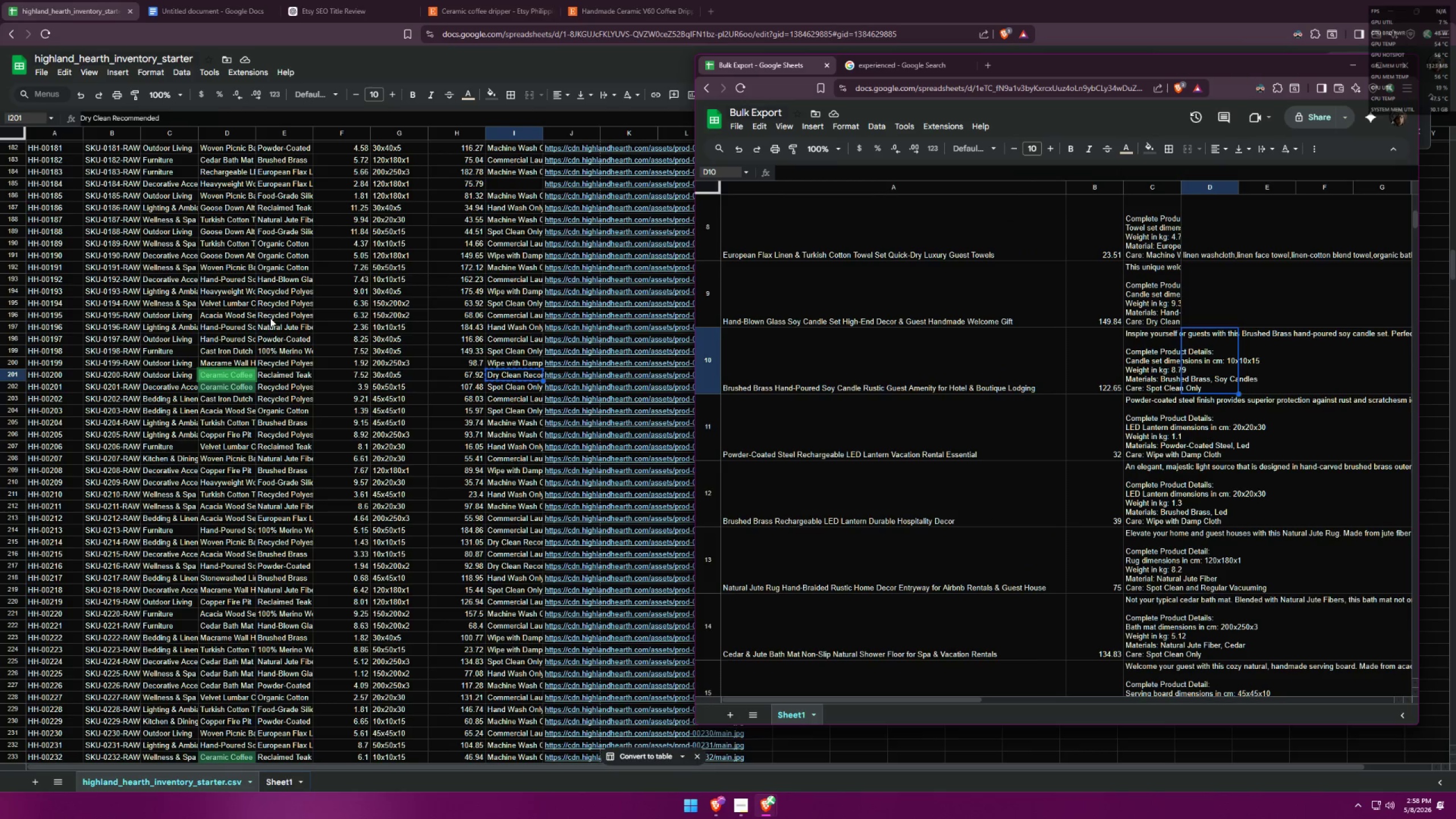 
left_click([201, 0])
 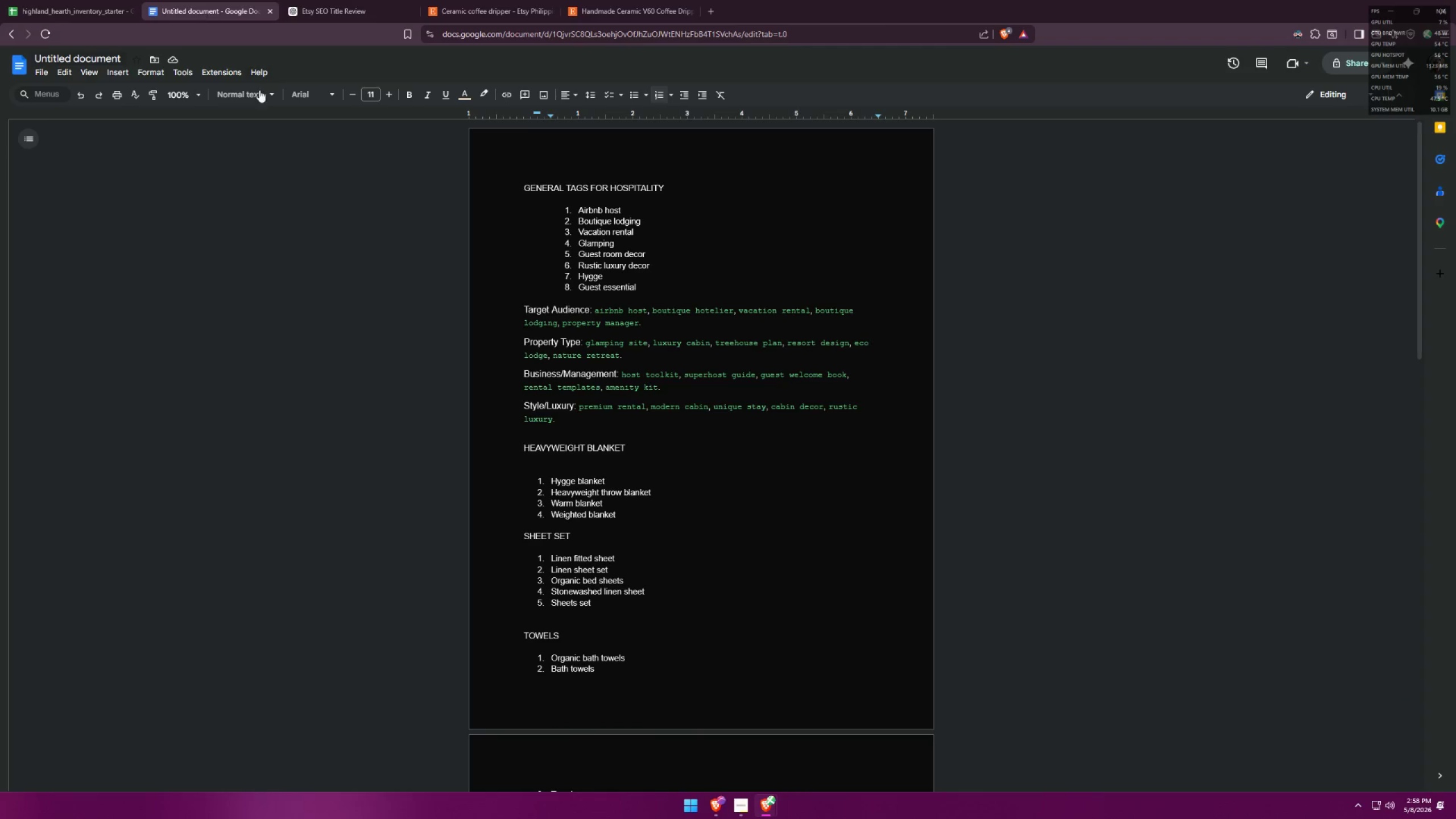 
scroll: coordinate [665, 486], scroll_direction: down, amount: 11.0
 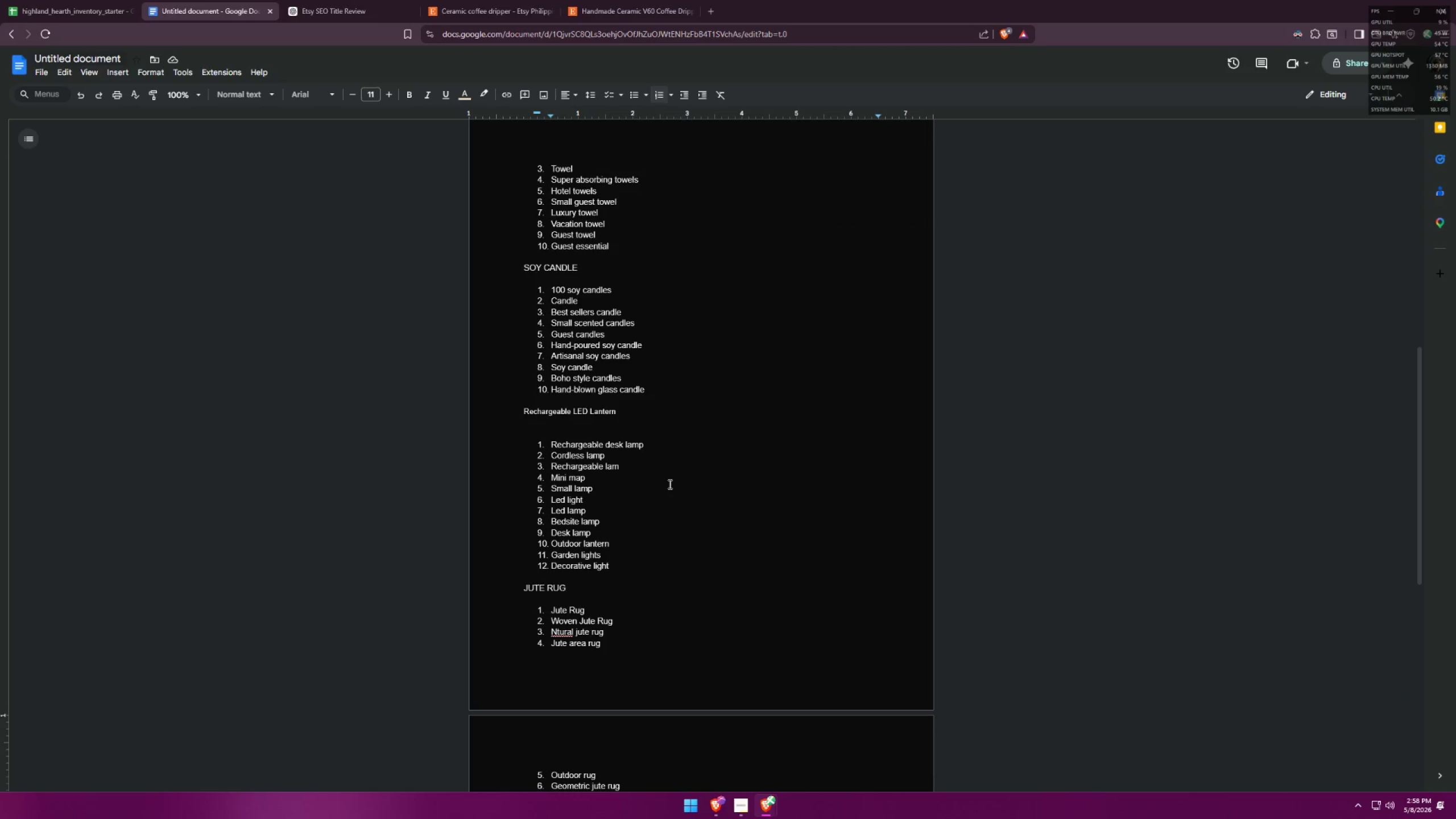 
scroll: coordinate [677, 479], scroll_direction: up, amount: 2.0
 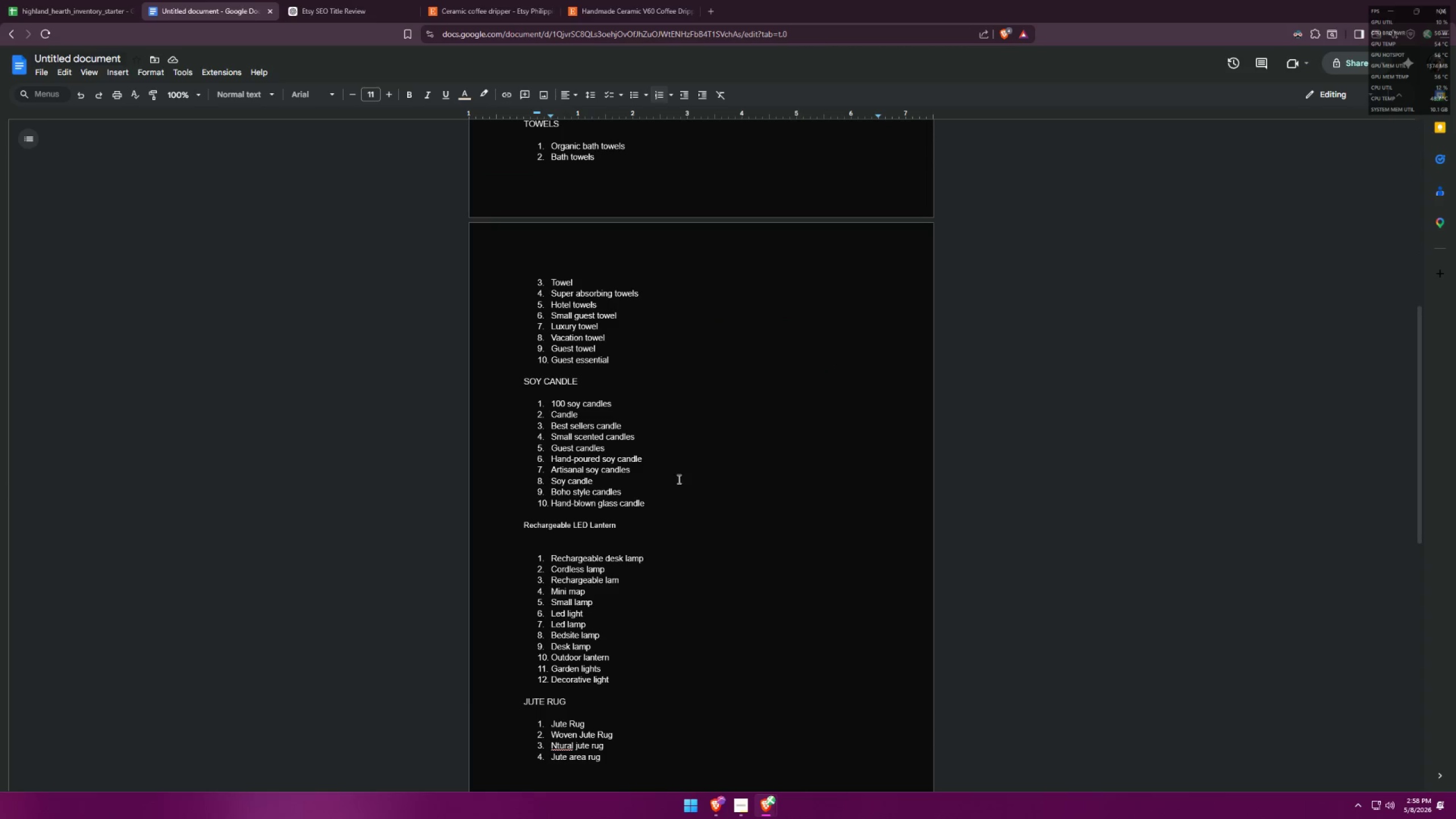 
key(Alt+AltLeft)
 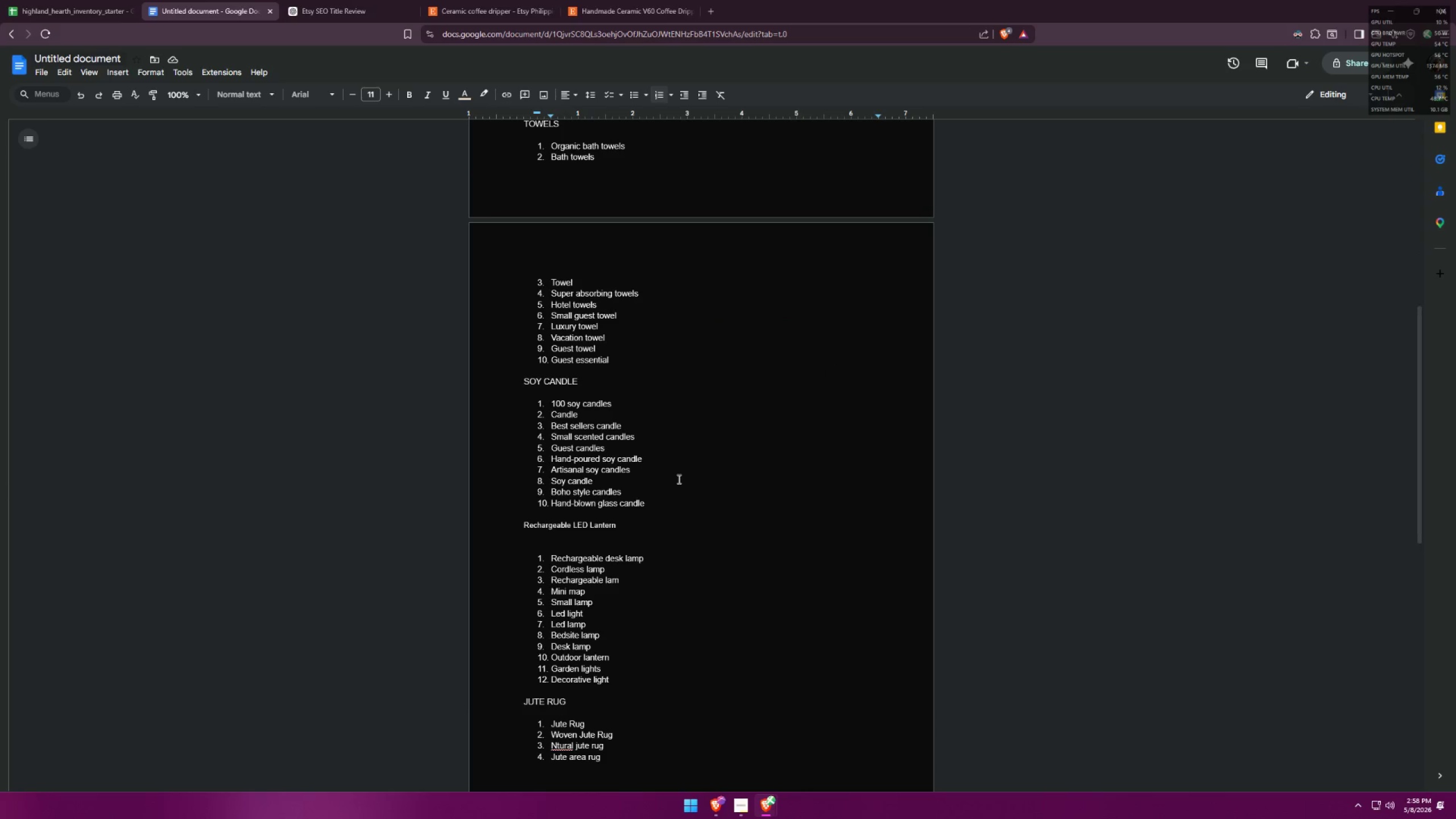 
key(Alt+Tab)
 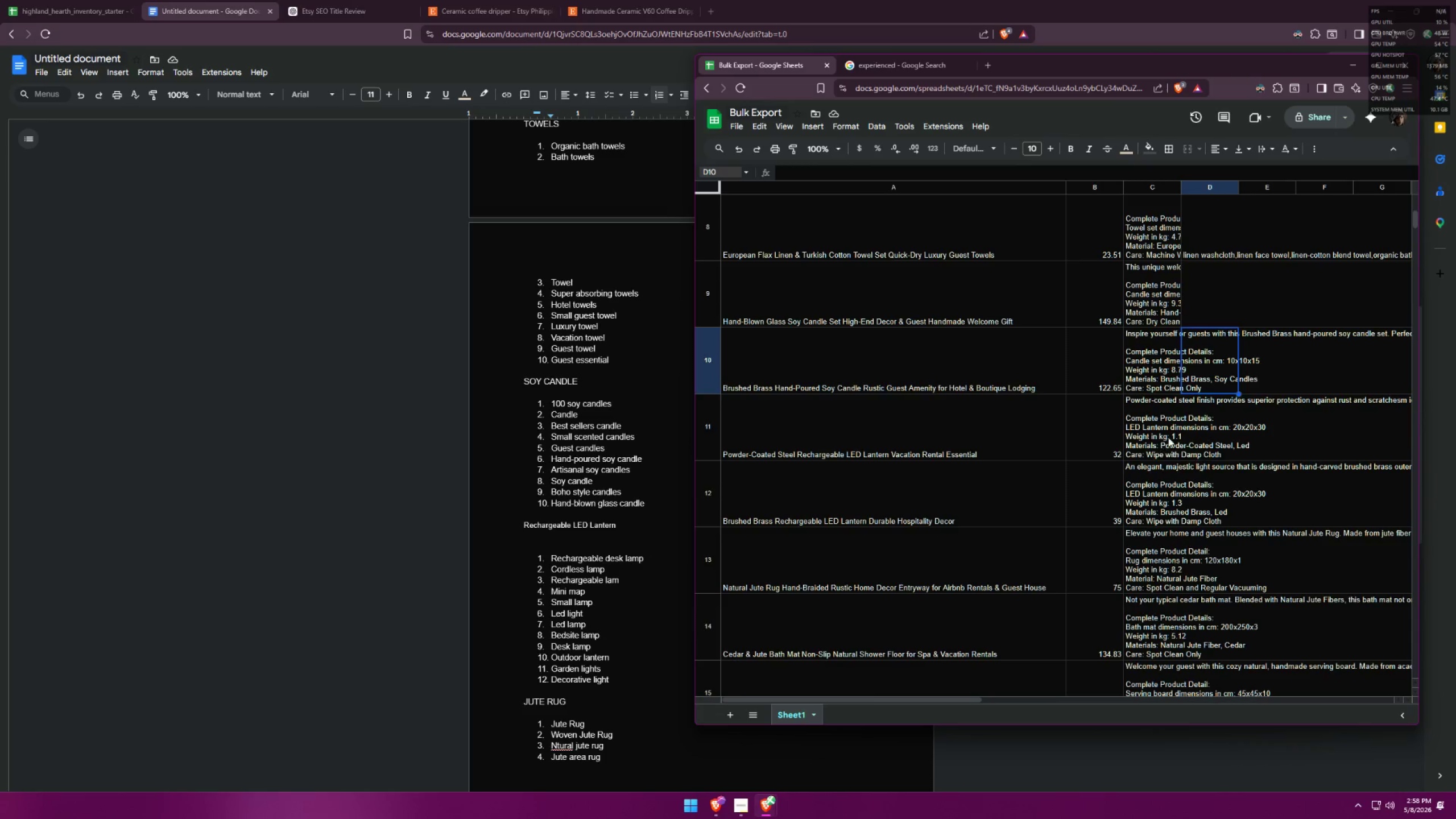 
double_click([1199, 365])
 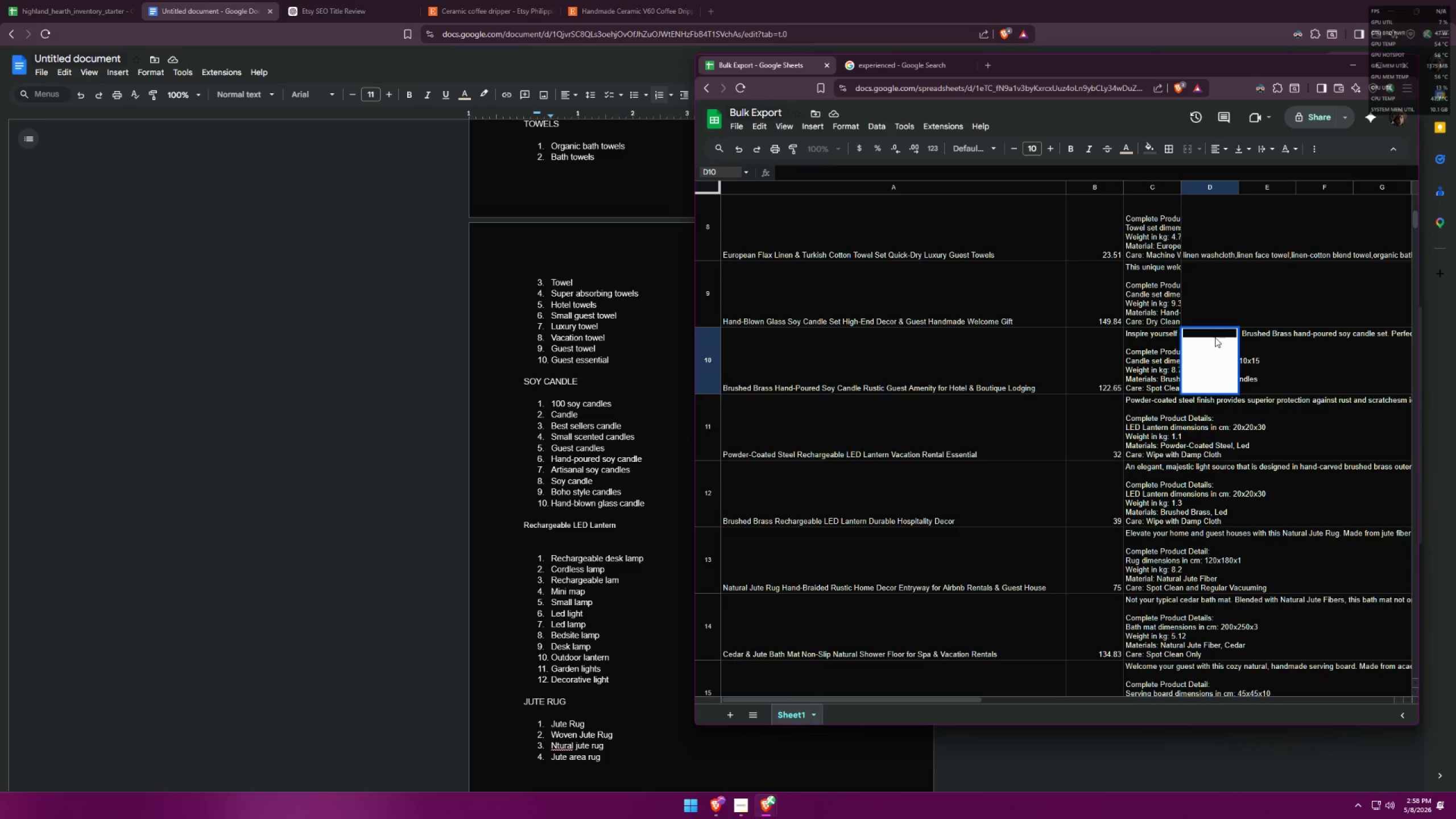 
left_click([1215, 332])
 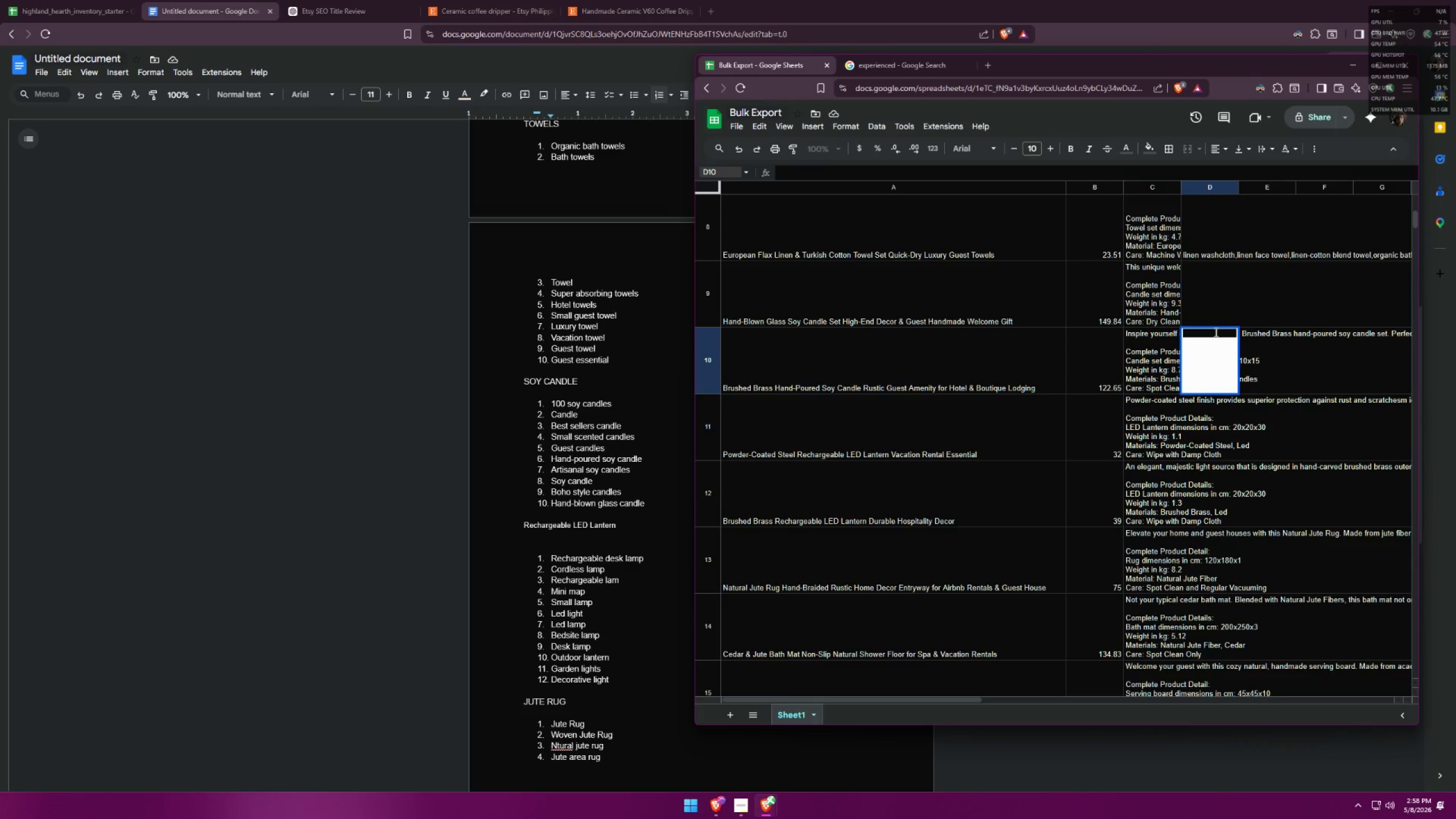 
type(100 soy candles,)
 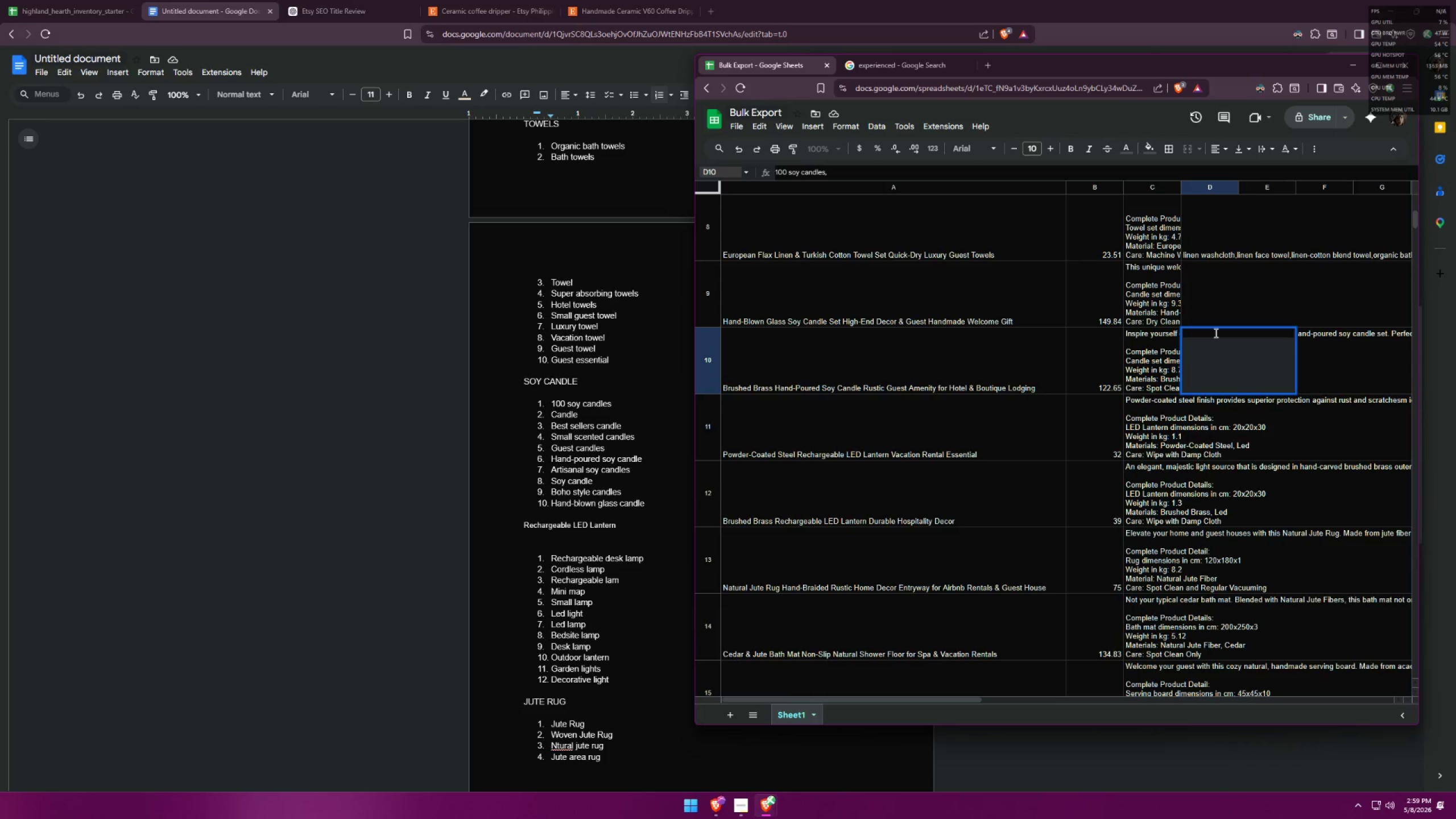 
wait(19.28)
 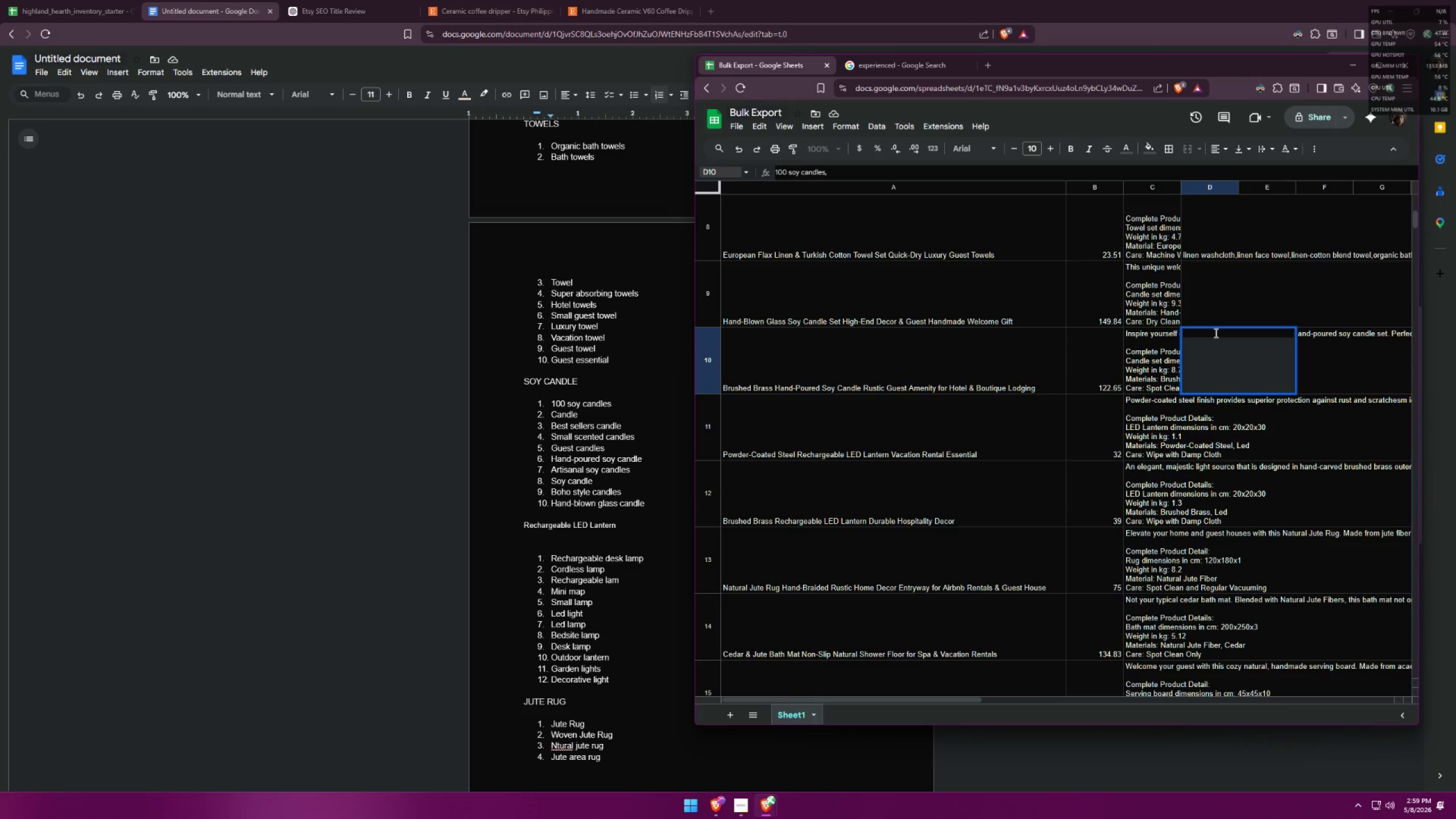 
left_click([860, 172])
 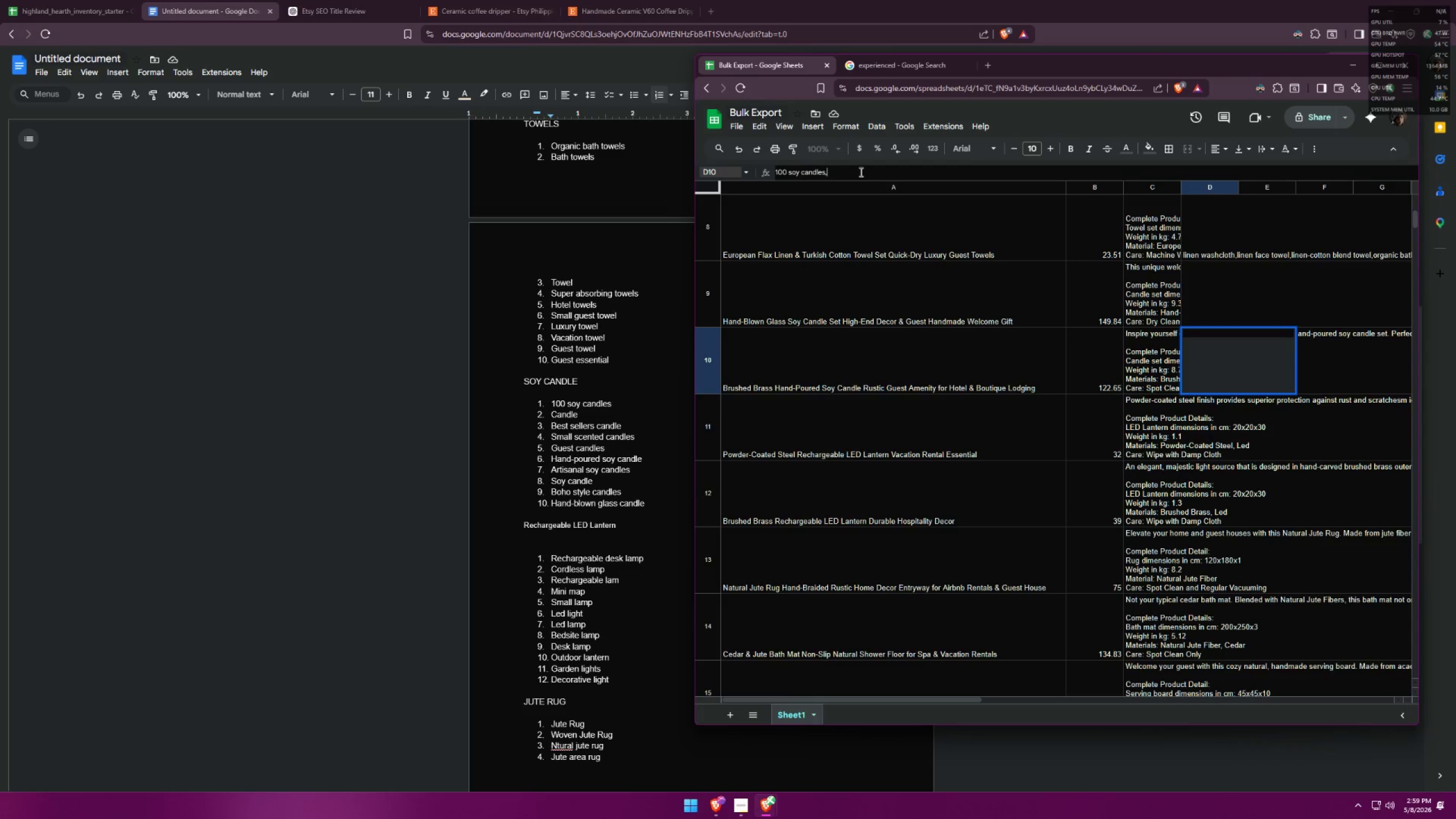 
type(candle,)
 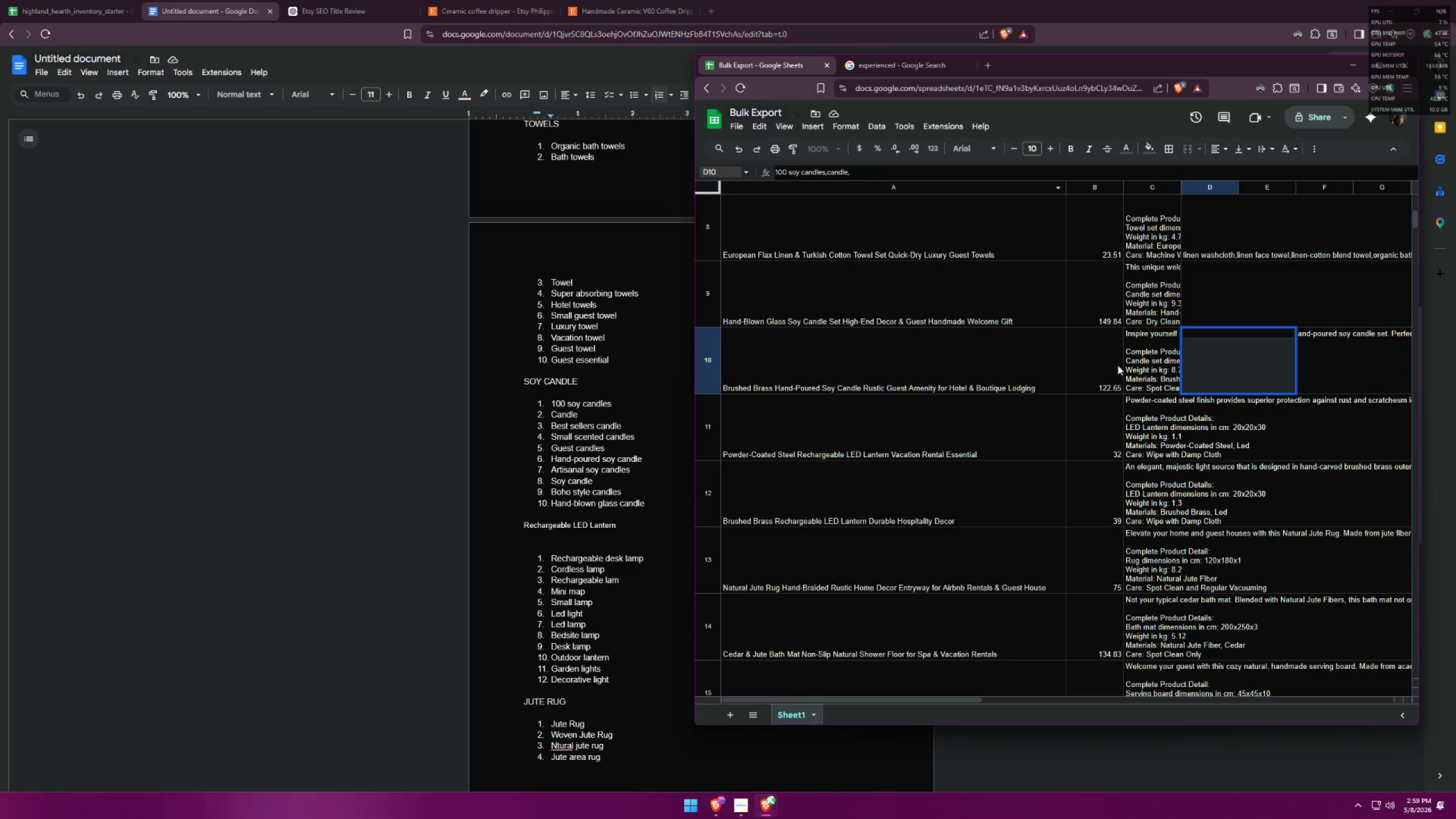 
double_click([1202, 358])
 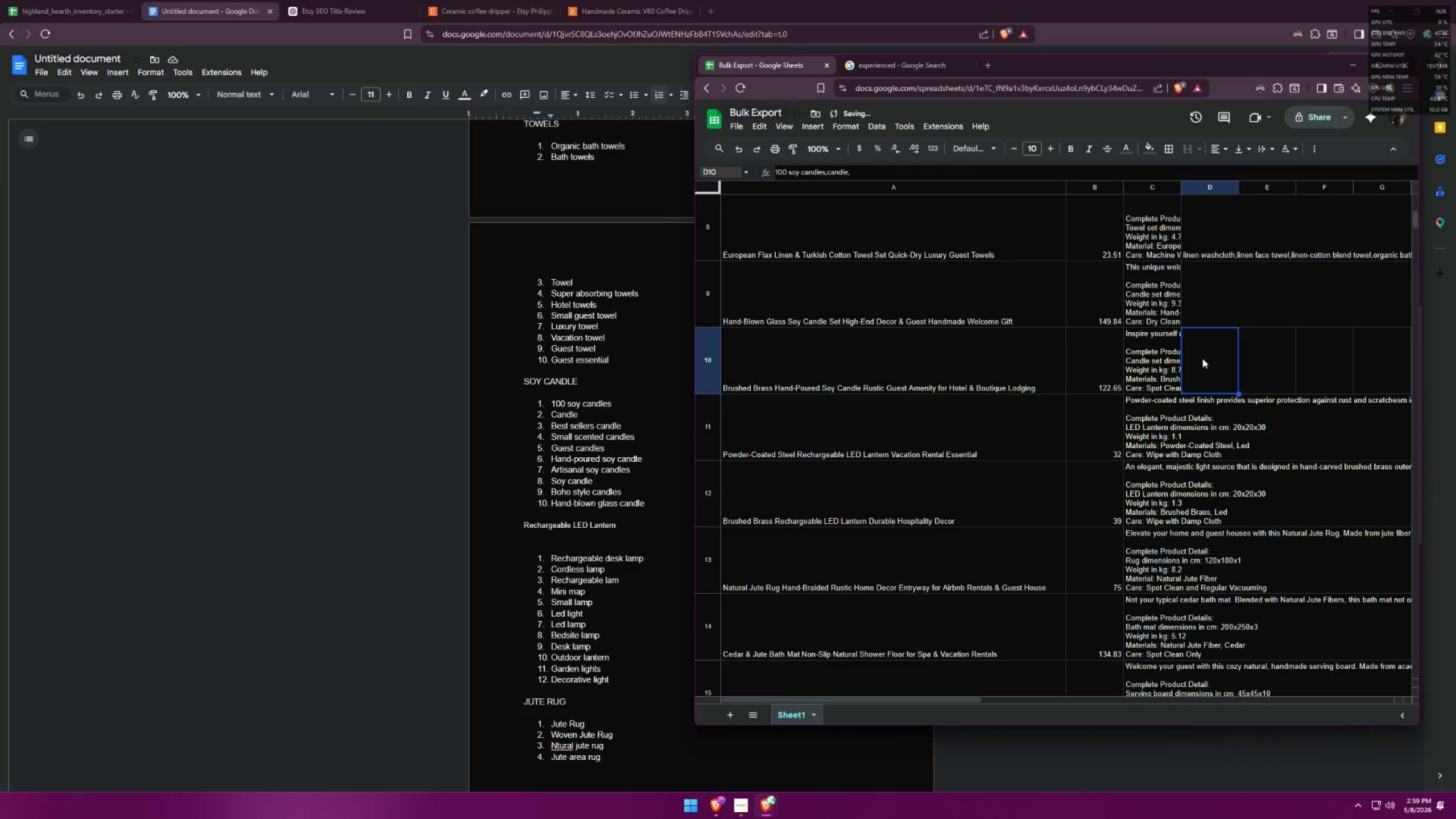 
key(ArrowUp)
 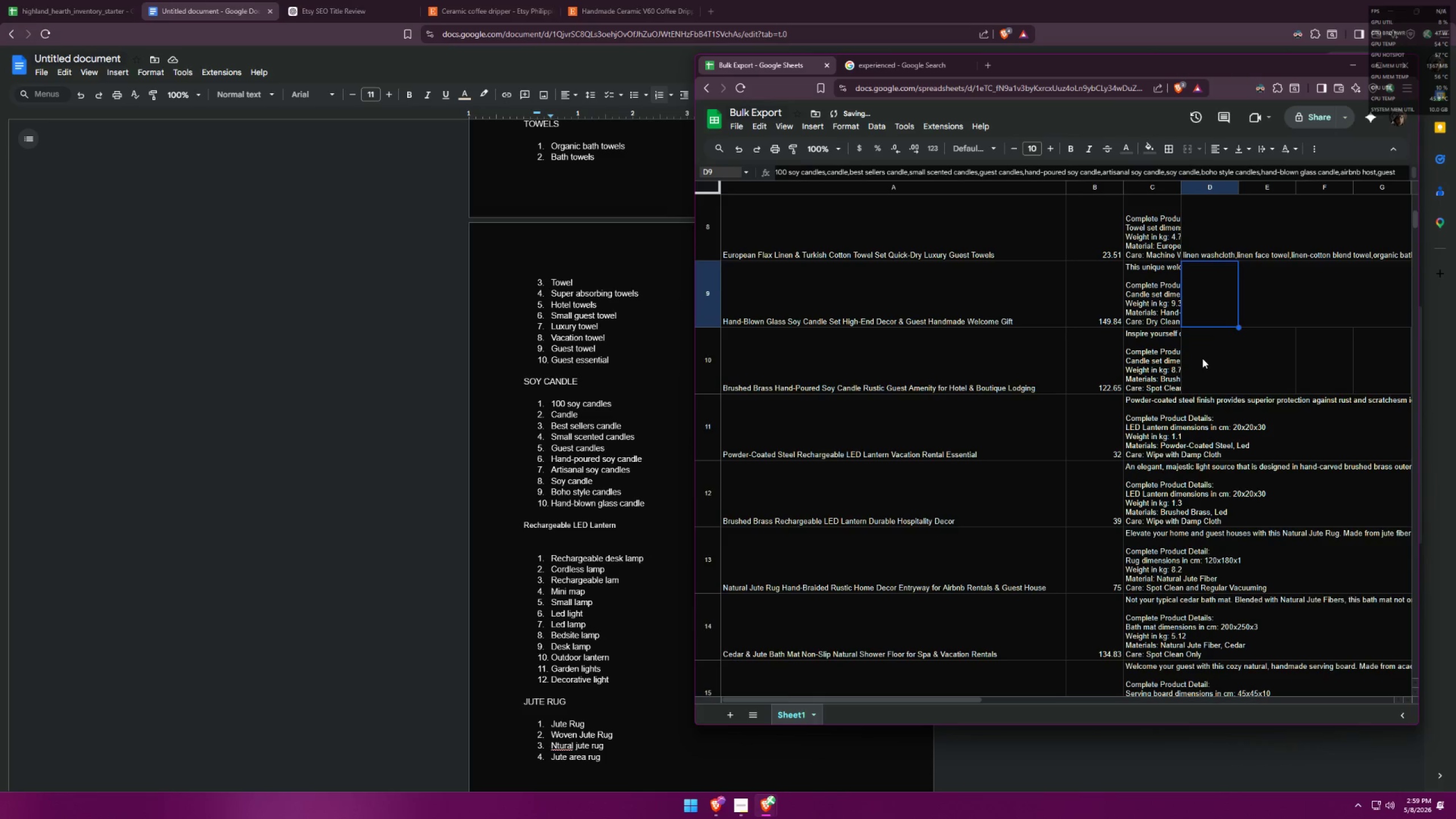 
key(ArrowDown)
 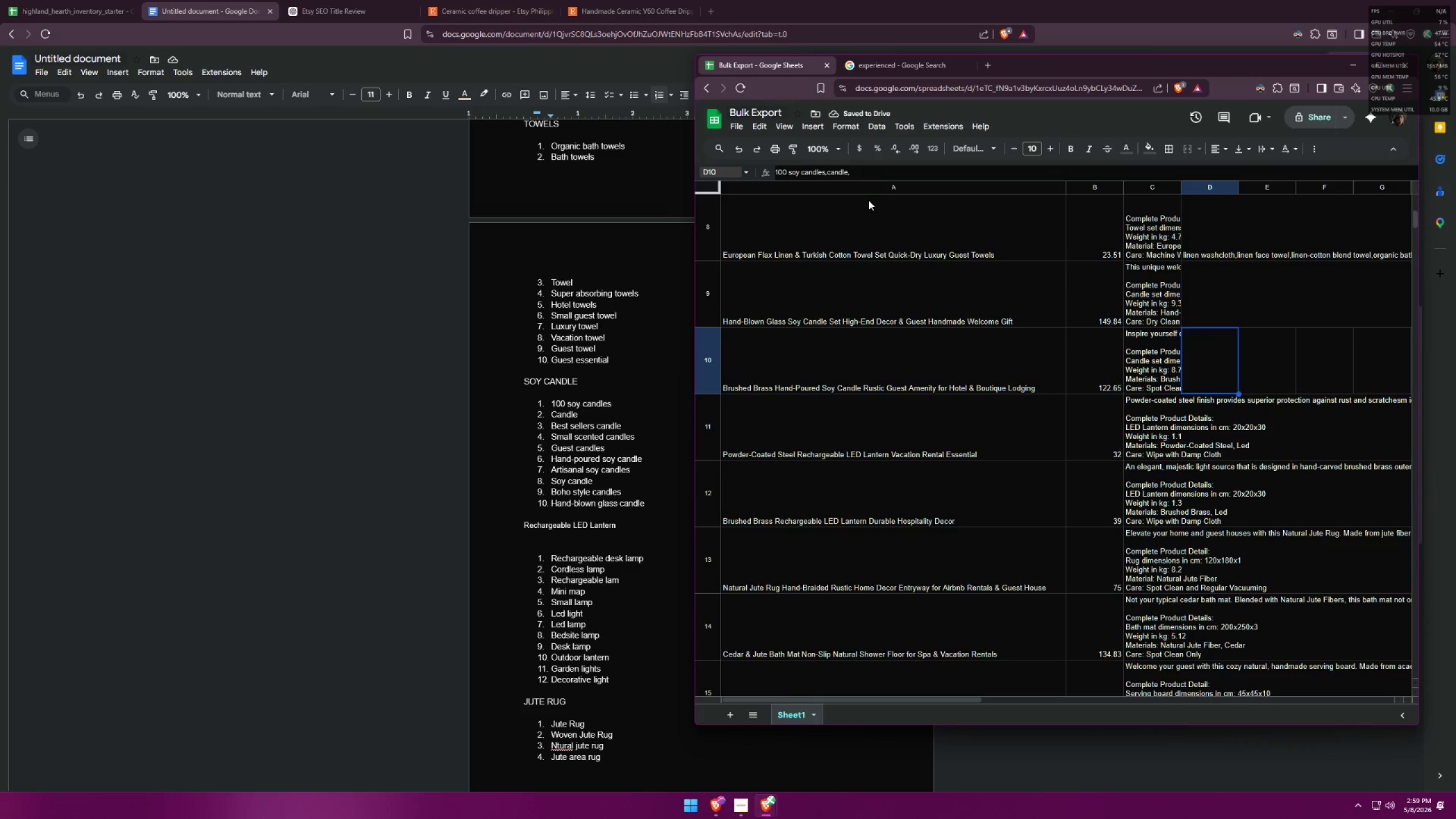 
left_click([854, 176])
 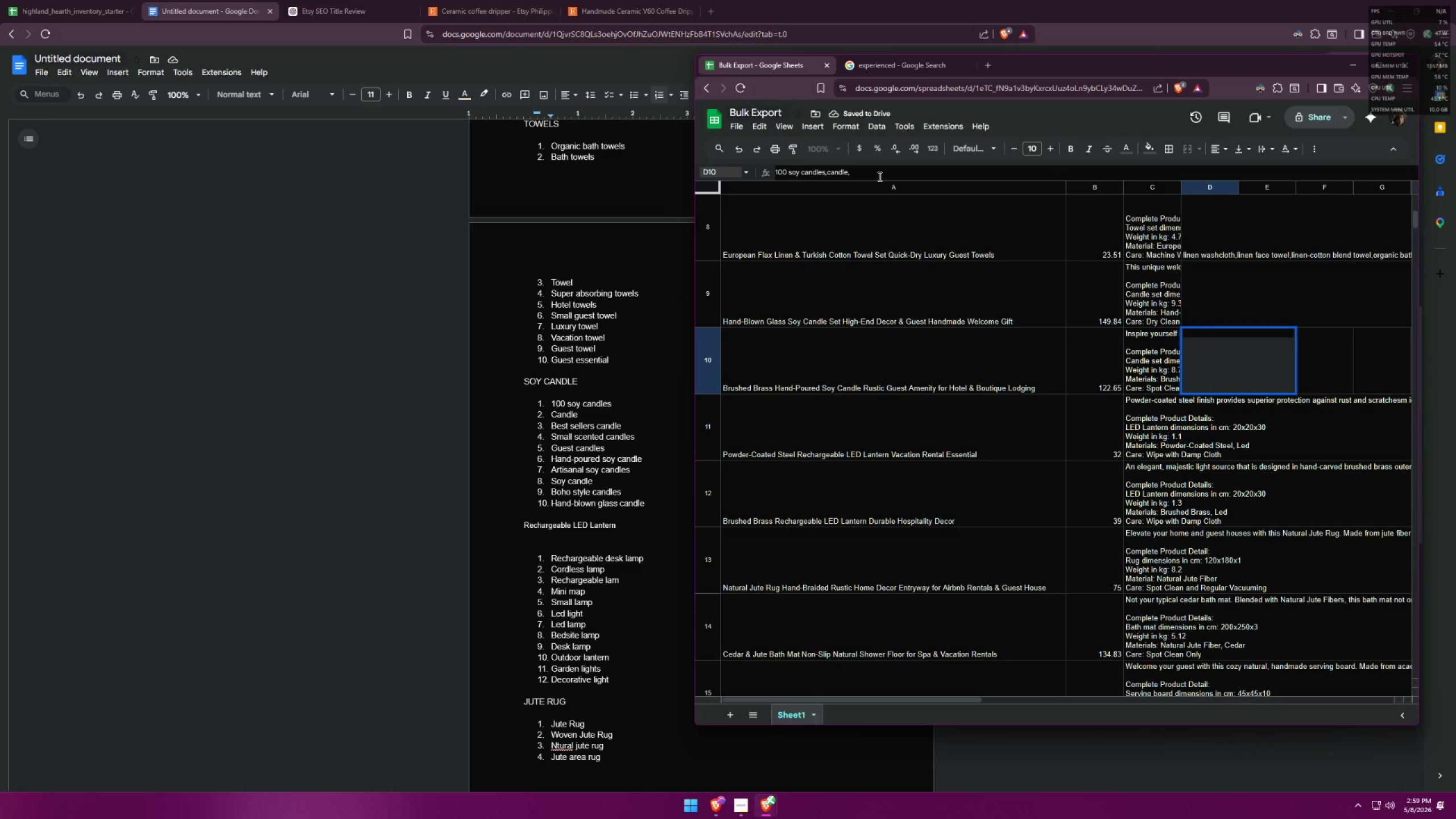 
type(best sellers candle,small s)
key(Backspace)
key(Backspace)
key(Backspace)
key(Backspace)
key(Backspace)
key(Backspace)
key(Backspace)
type(unscented candles,guest candles,)
 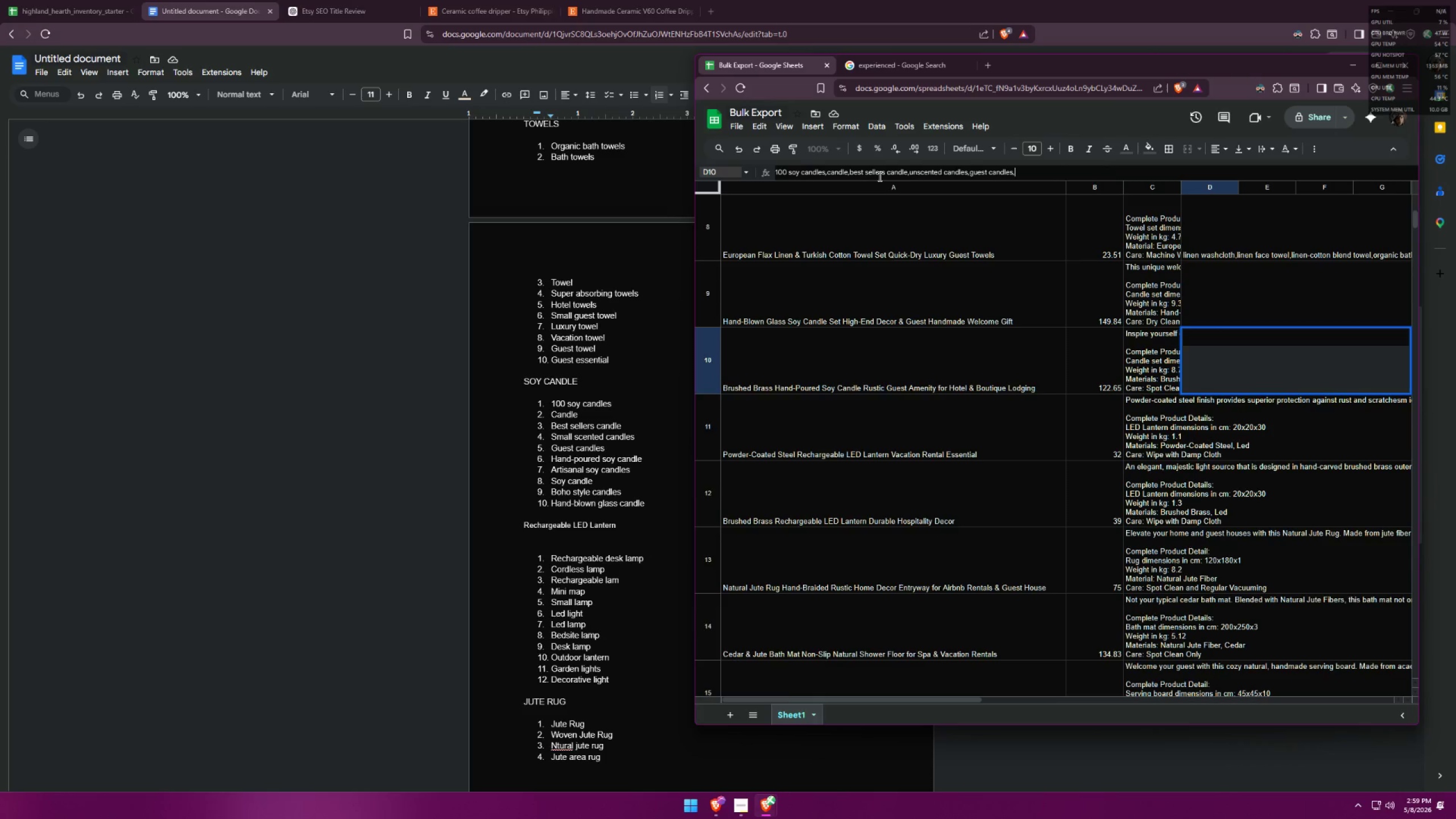 
wait(14.81)
 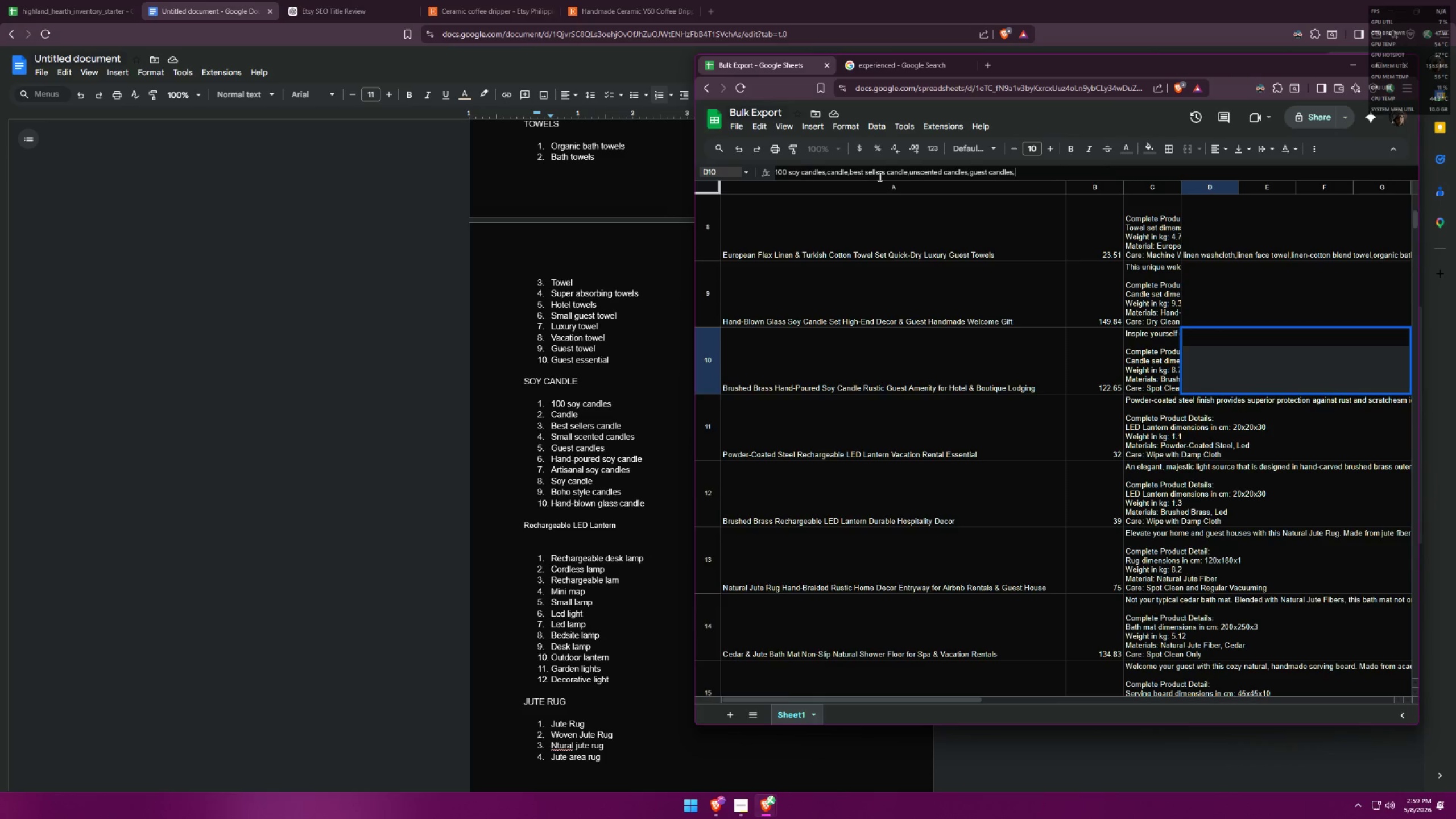 
type(hand-poured)
 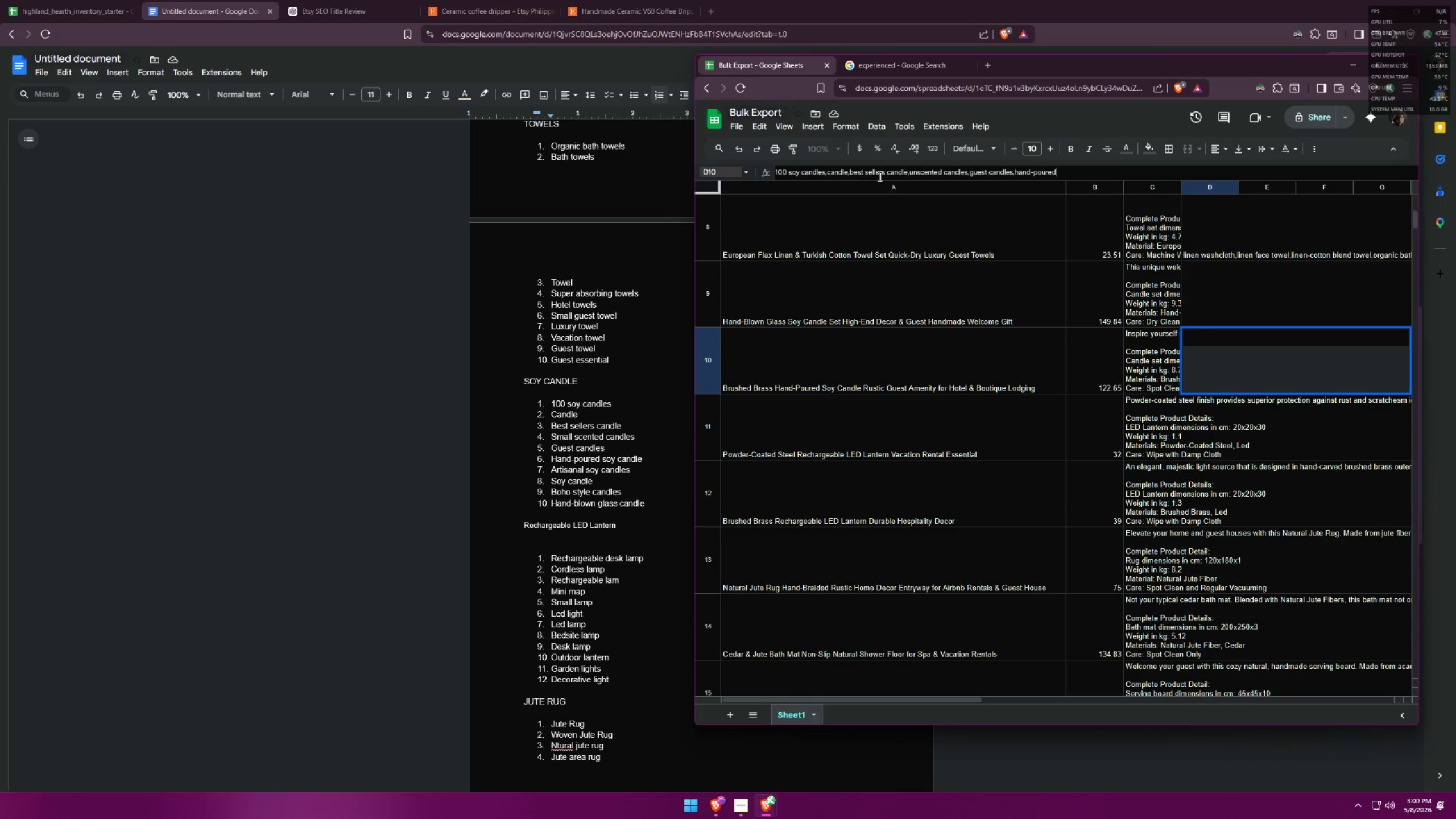 
type( soy candles,)
key(Backspace)
key(Backspace)
type(,artisanal soy candles,soy sancle)
key(Backspace)
key(Backspace)
key(Backspace)
key(Backspace)
key(Backspace)
key(Backspace)
type(candle,)
 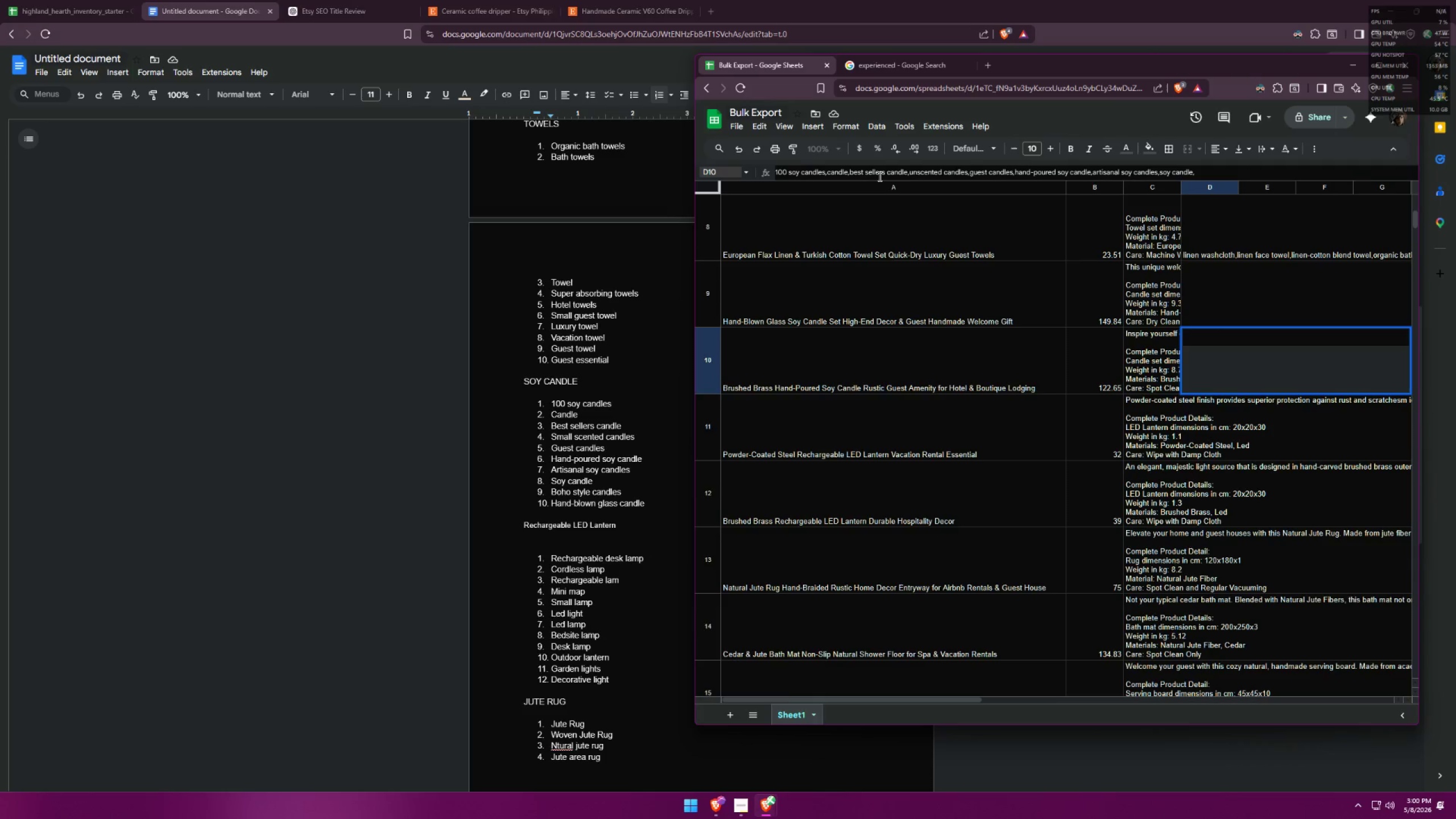 
wait(8.08)
 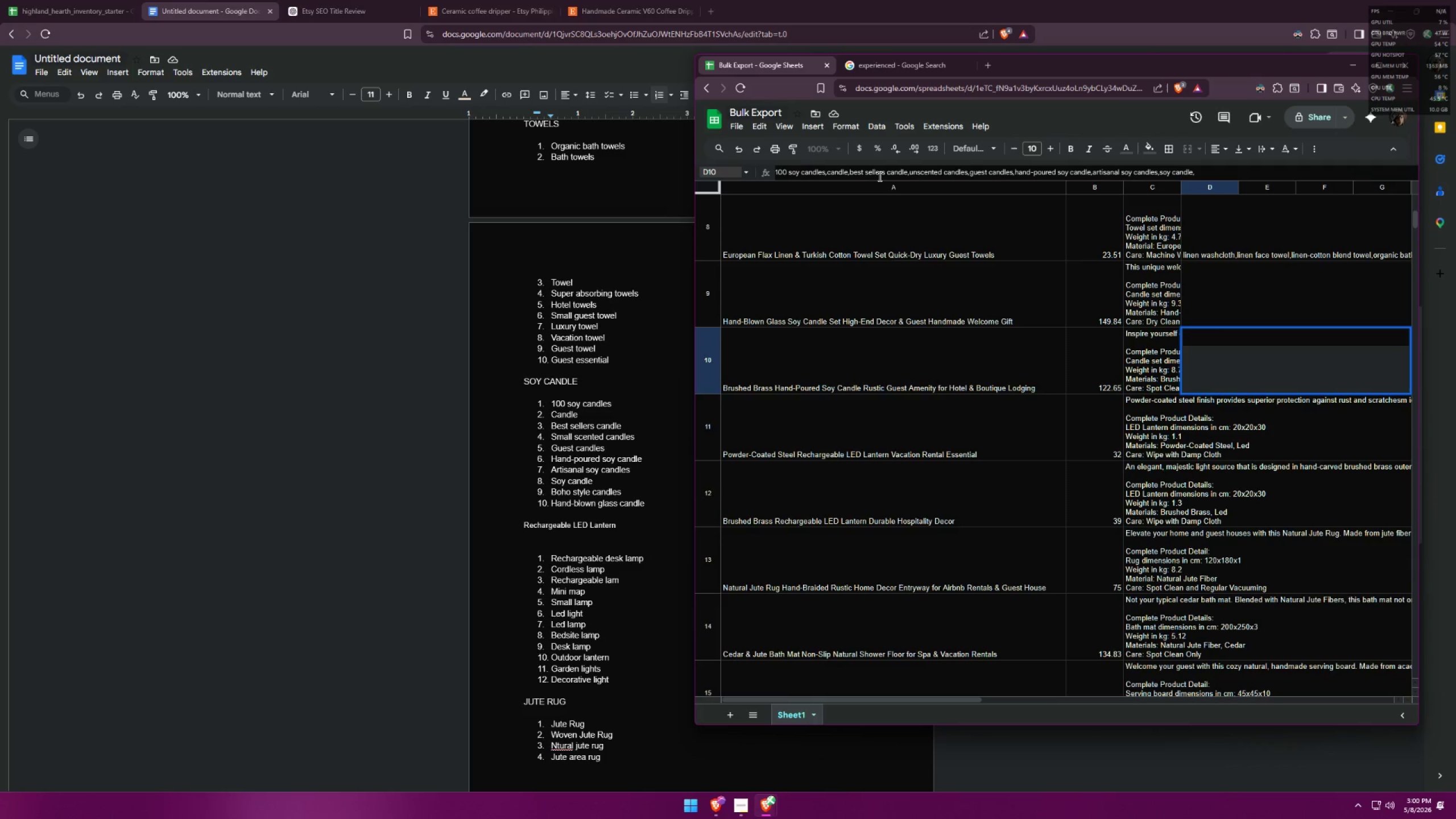 
type(brushed brass cad)
key(Backspace)
type(ndle,guest essentials,luxurt)
key(Backspace)
type(y decor)
 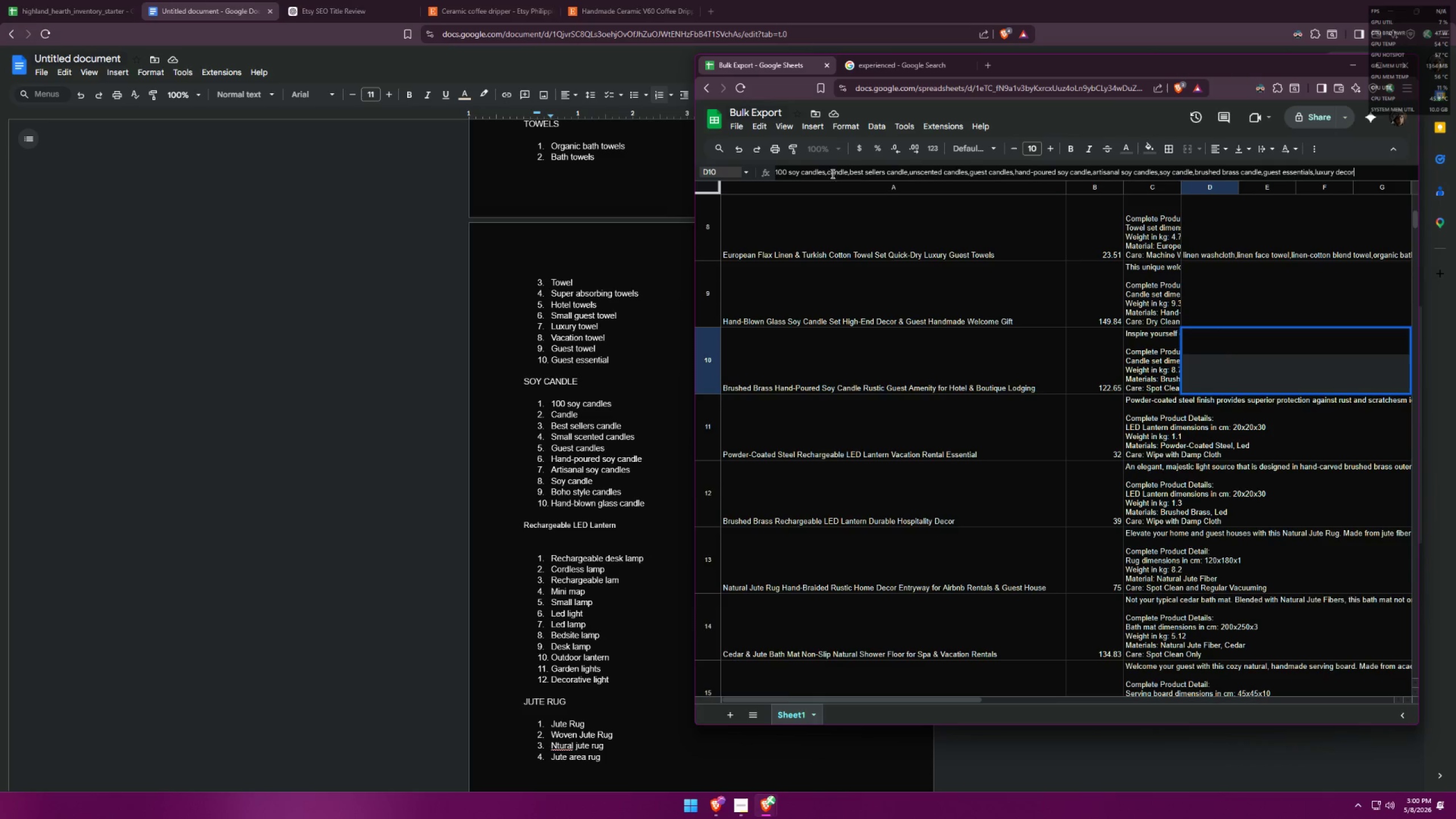 
left_click([797, 173])